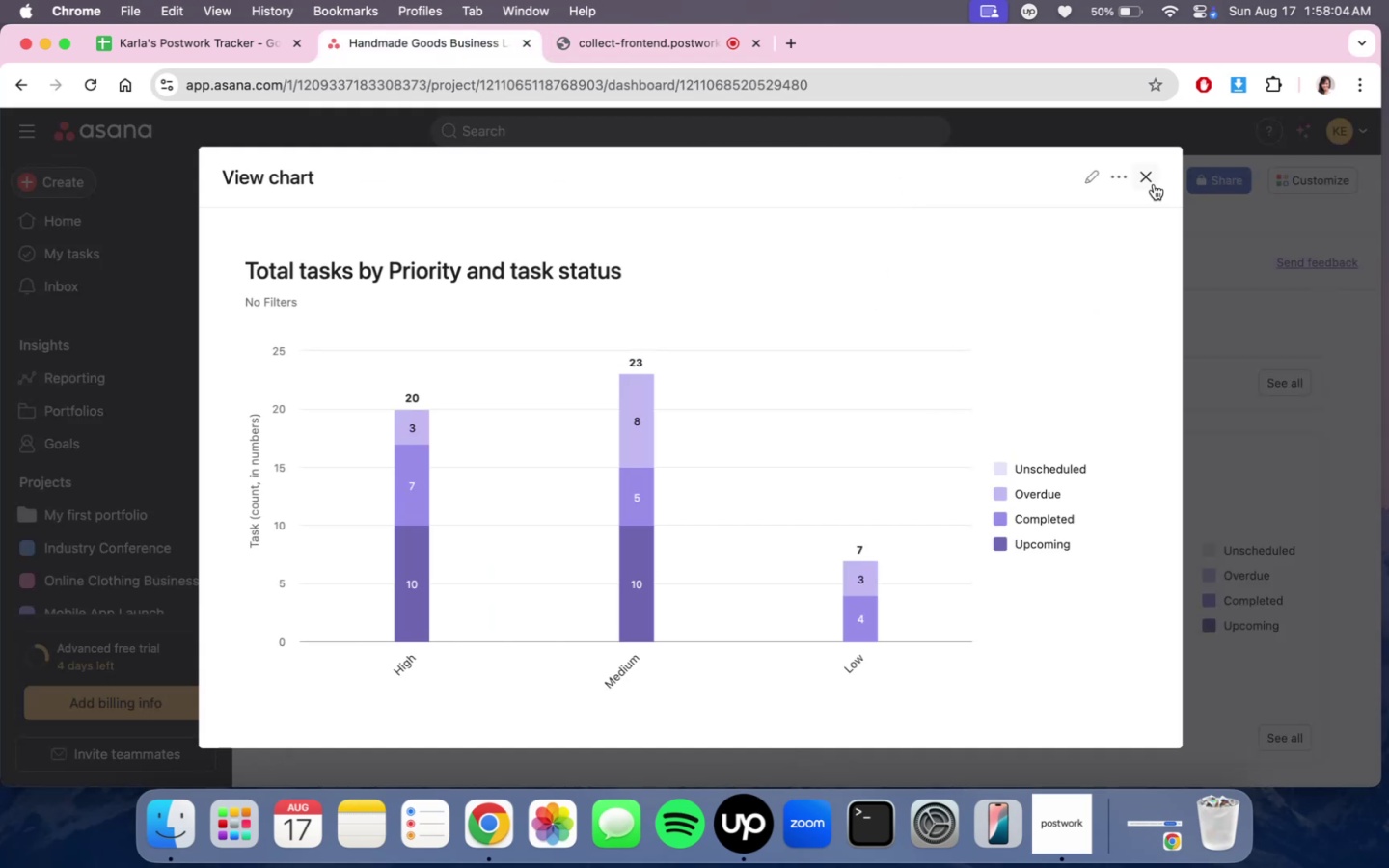 
left_click([1153, 180])
 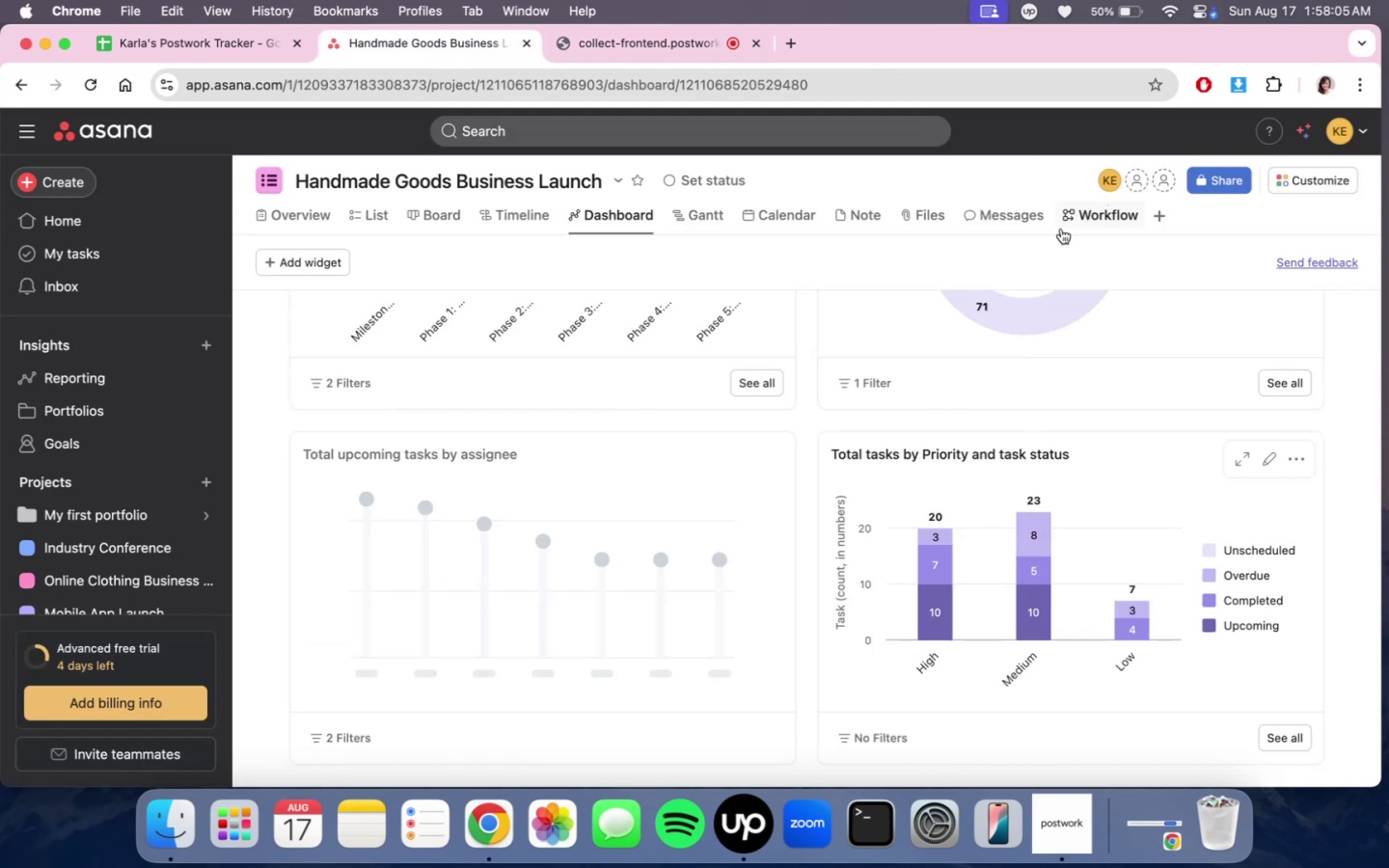 
scroll: coordinate [862, 526], scroll_direction: up, amount: 12.0
 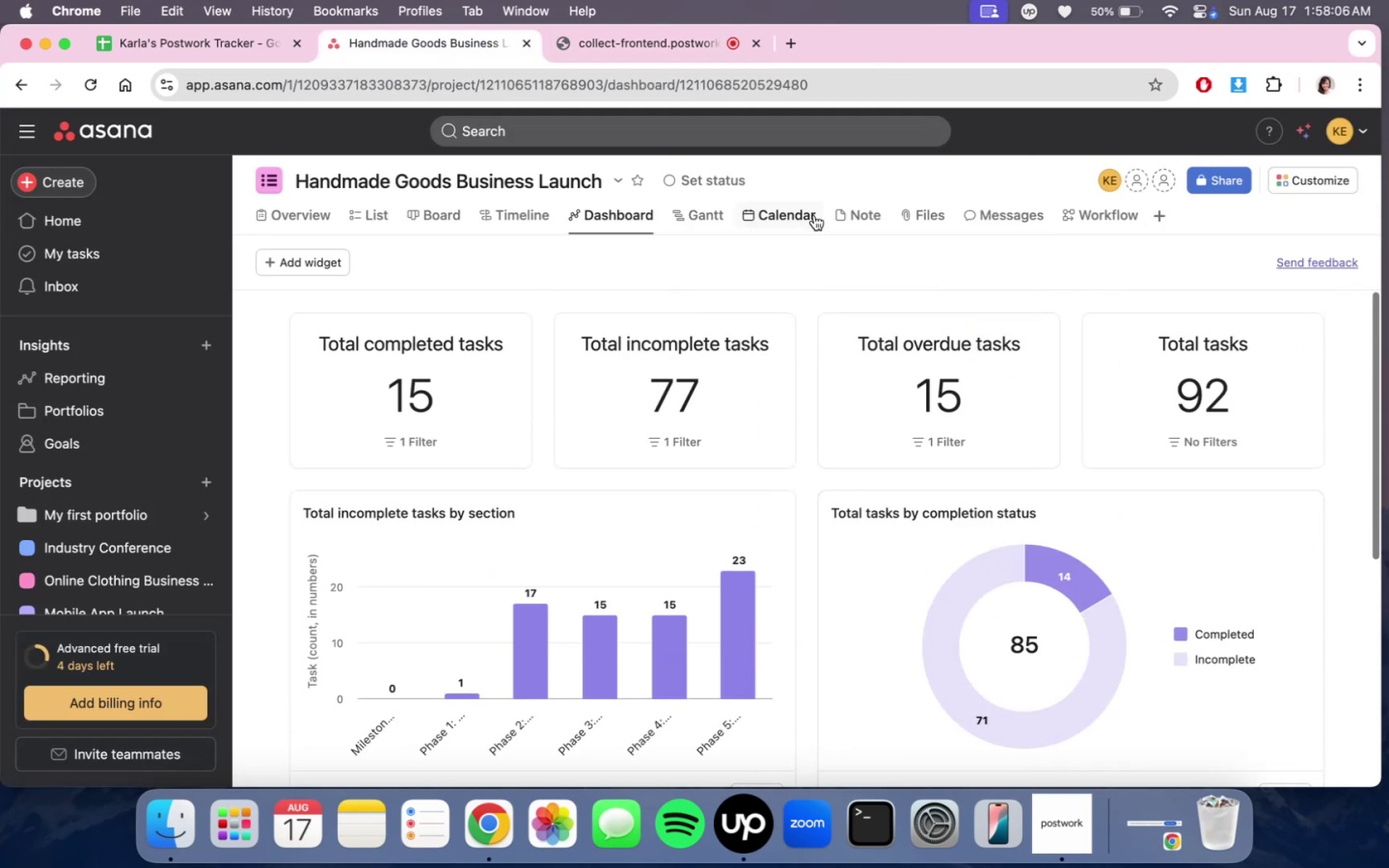 
left_click([816, 211])
 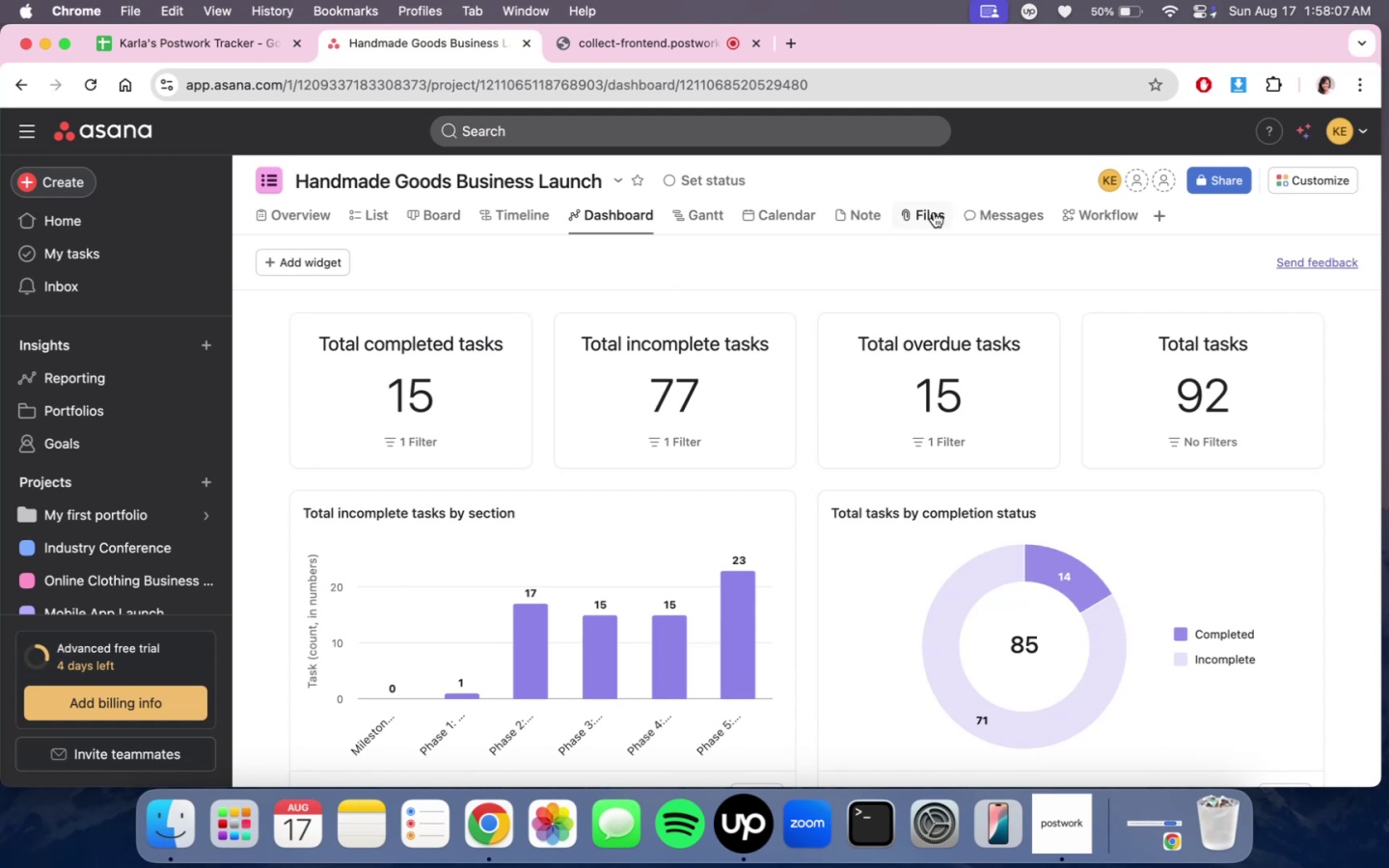 
left_click([776, 216])
 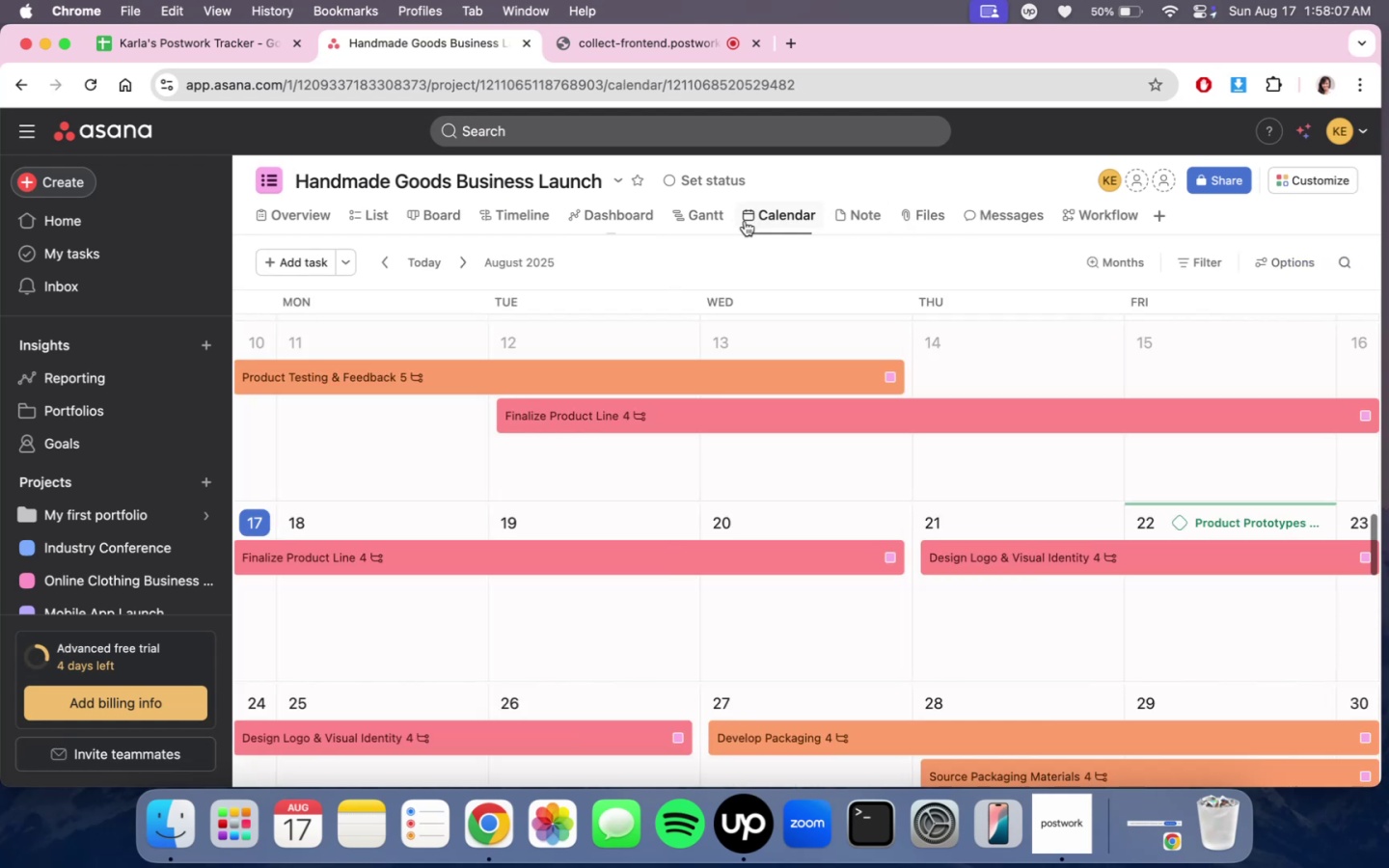 
double_click([701, 221])
 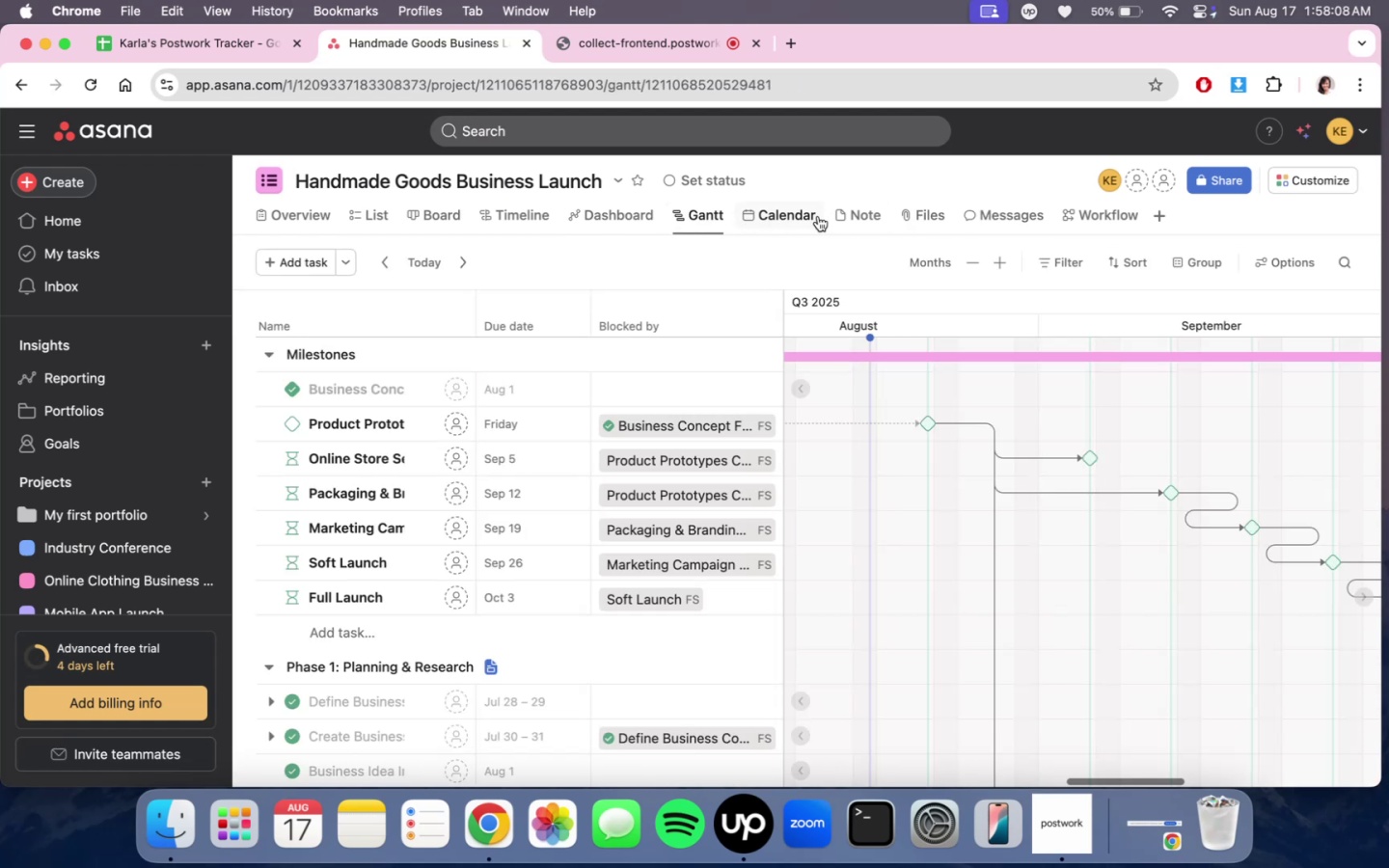 
scroll: coordinate [756, 565], scroll_direction: down, amount: 32.0
 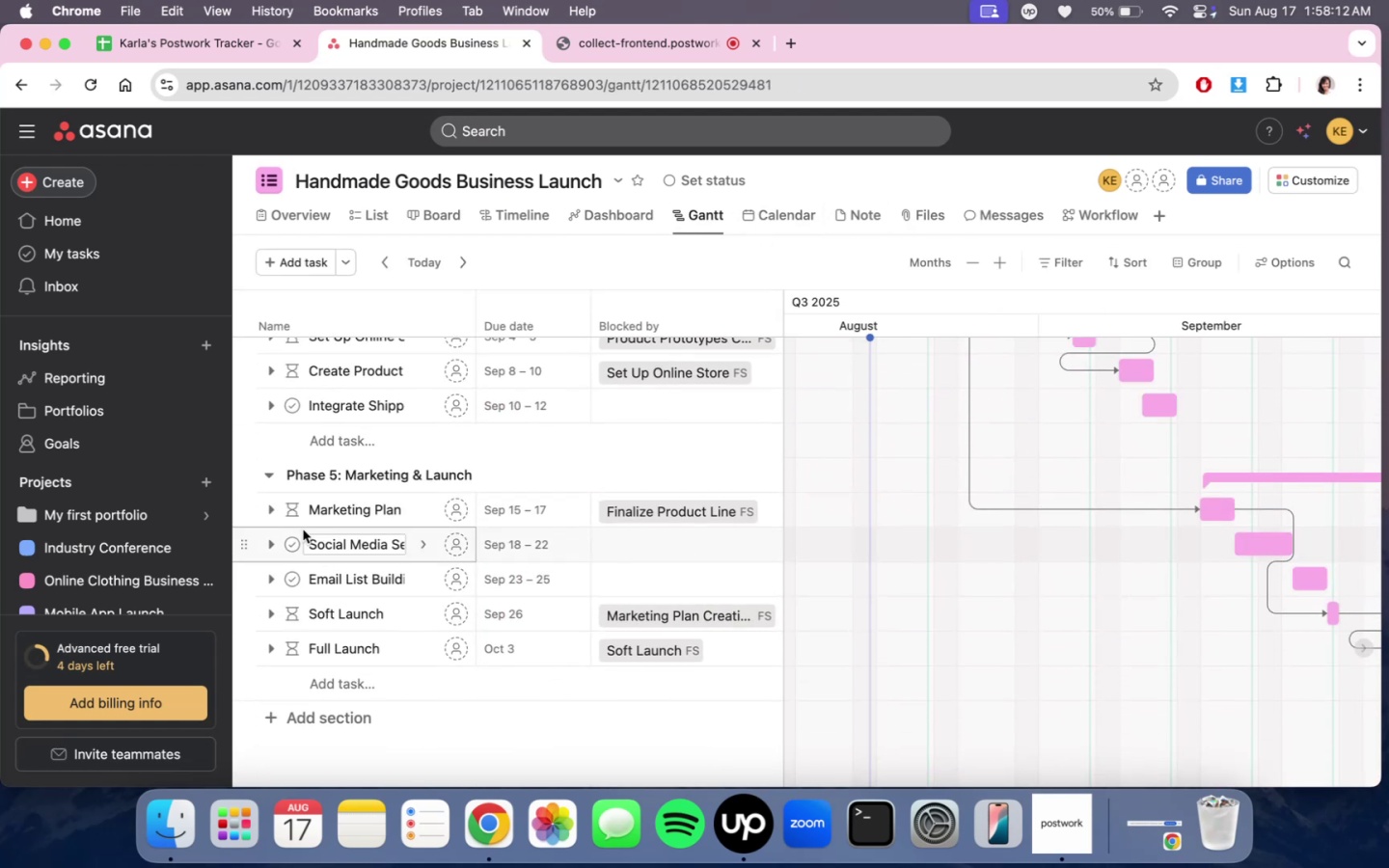 
left_click([267, 508])
 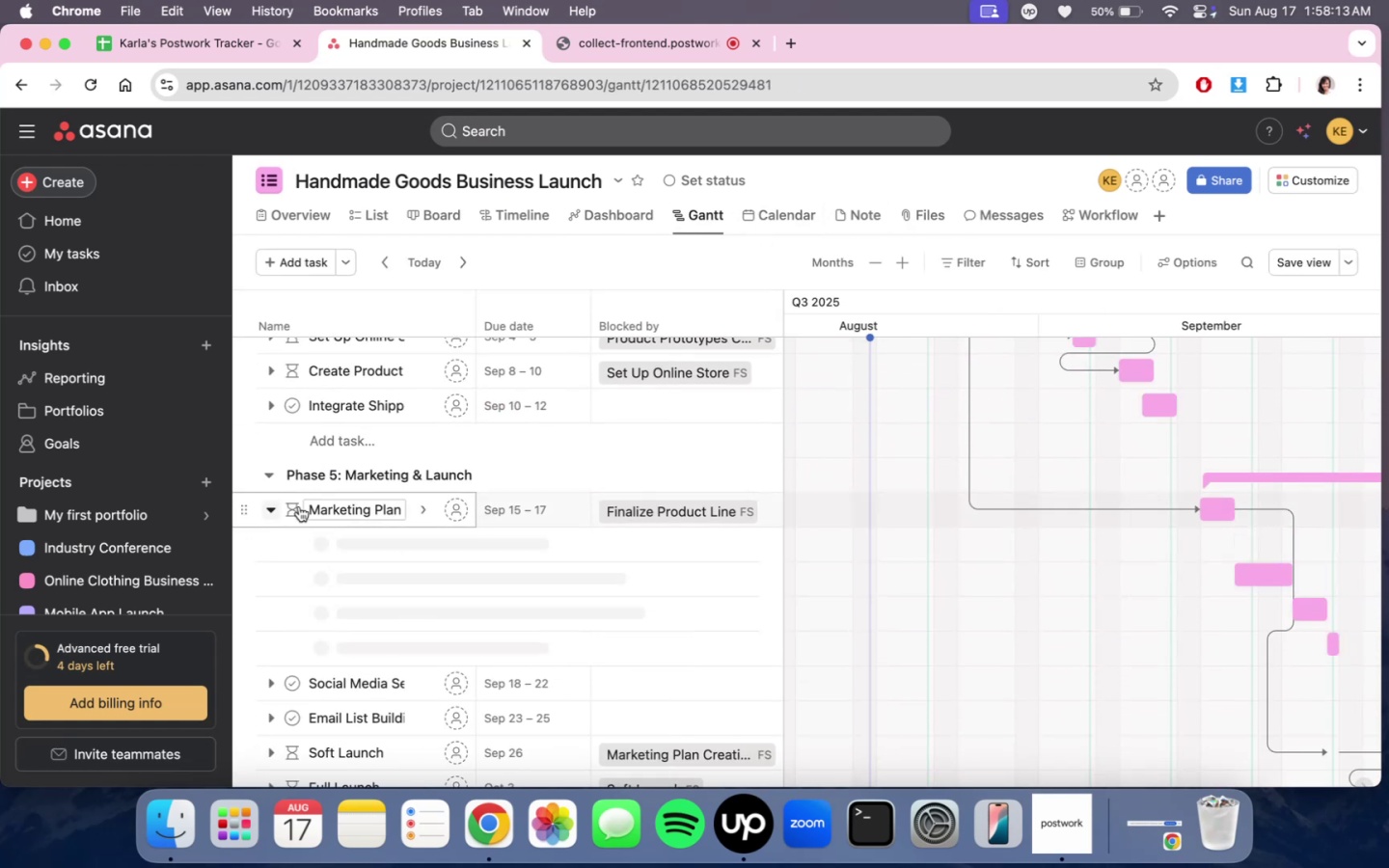 
scroll: coordinate [345, 519], scroll_direction: down, amount: 6.0
 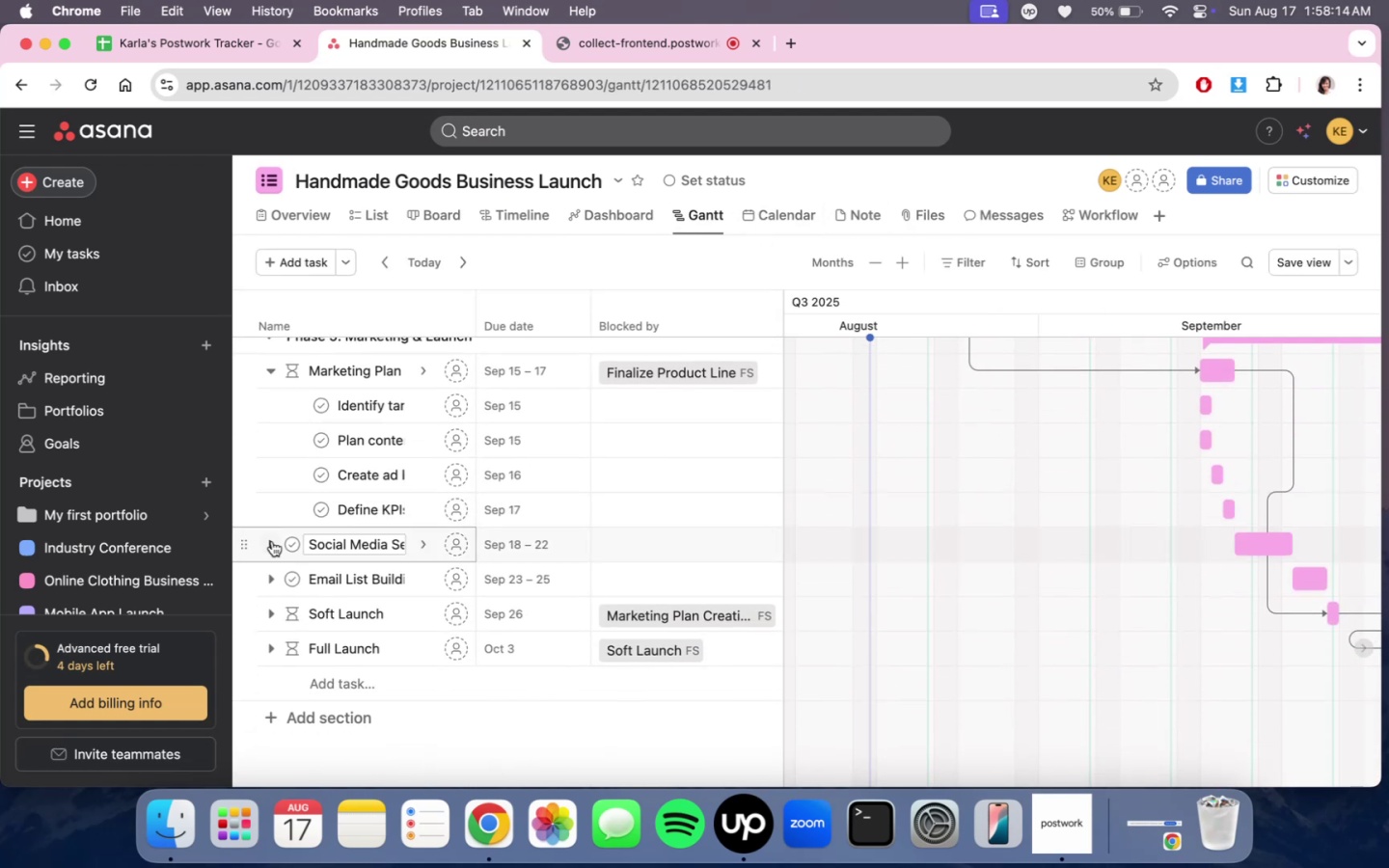 
left_click([271, 542])
 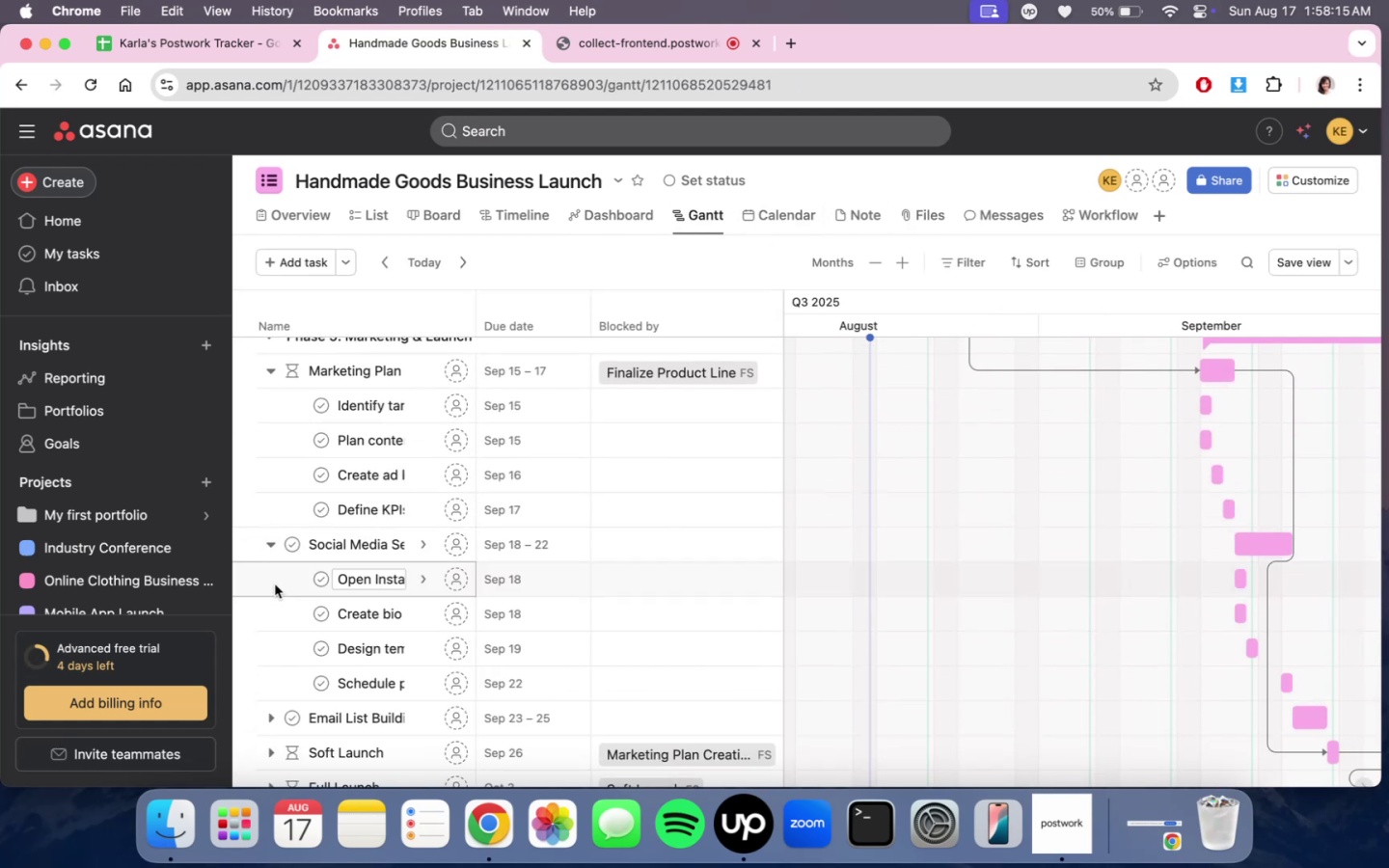 
scroll: coordinate [312, 572], scroll_direction: up, amount: 40.0
 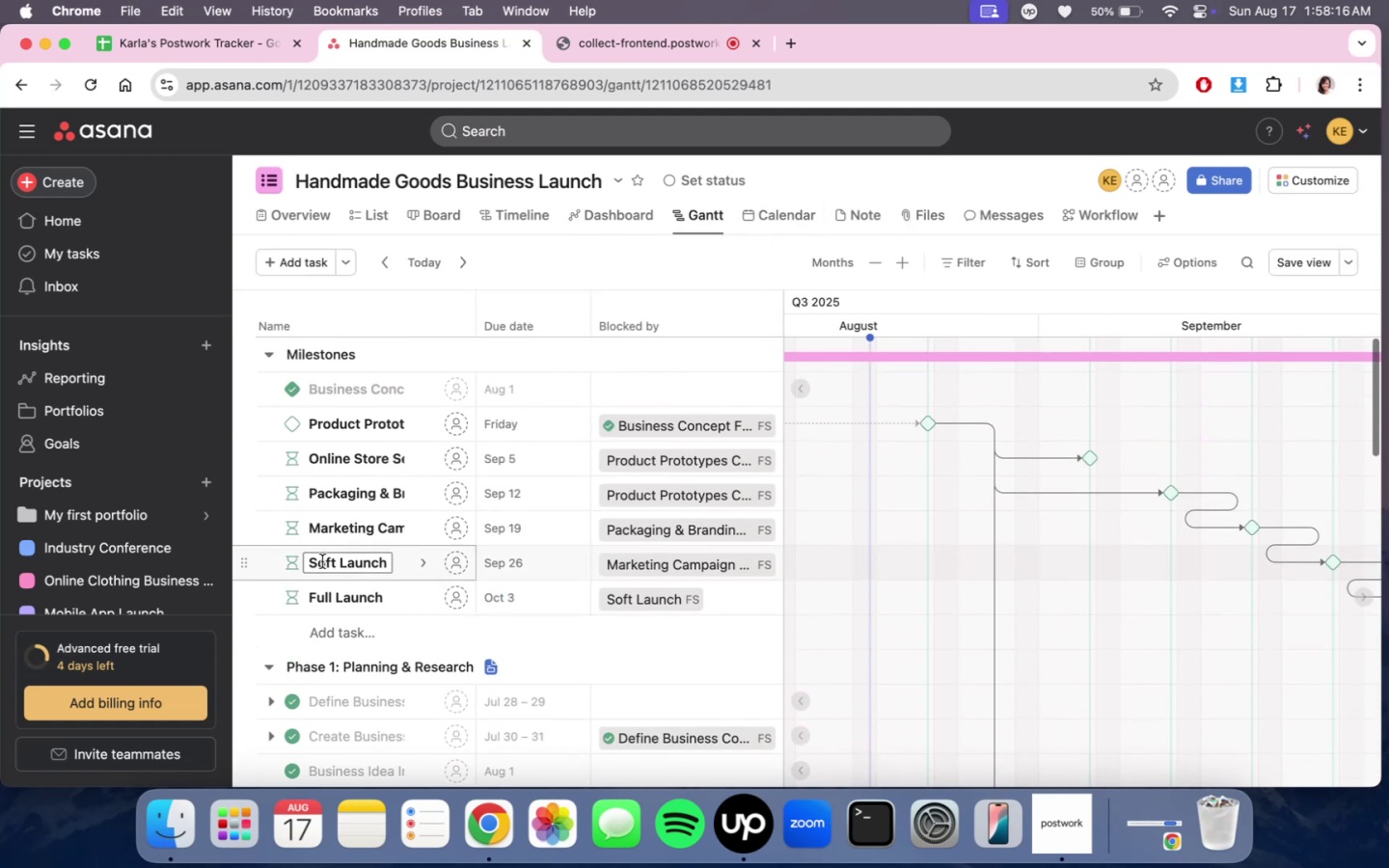 
scroll: coordinate [730, 475], scroll_direction: down, amount: 8.0
 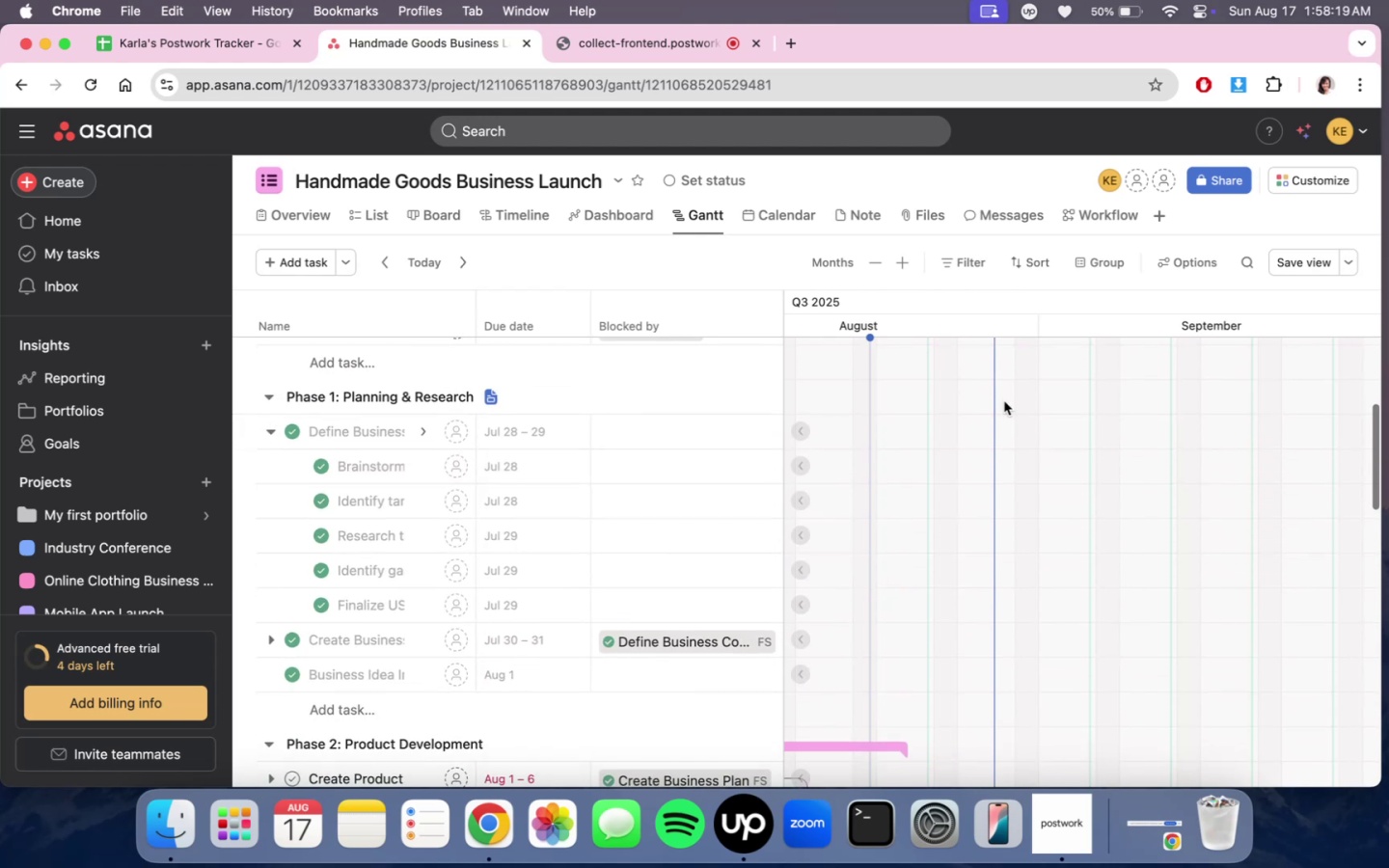 
scroll: coordinate [1118, 514], scroll_direction: up, amount: 20.0
 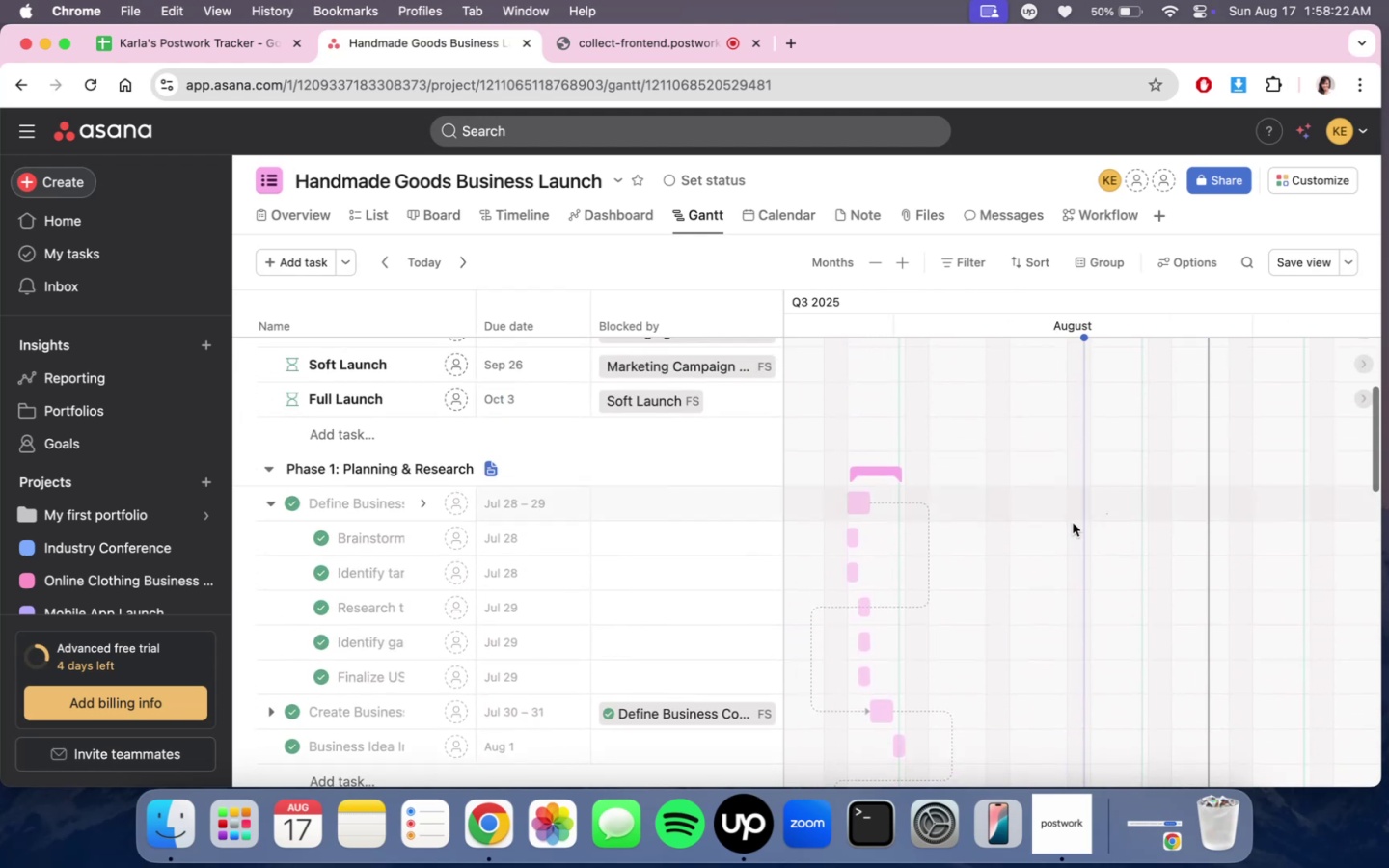 
scroll: coordinate [979, 544], scroll_direction: down, amount: 3.0
 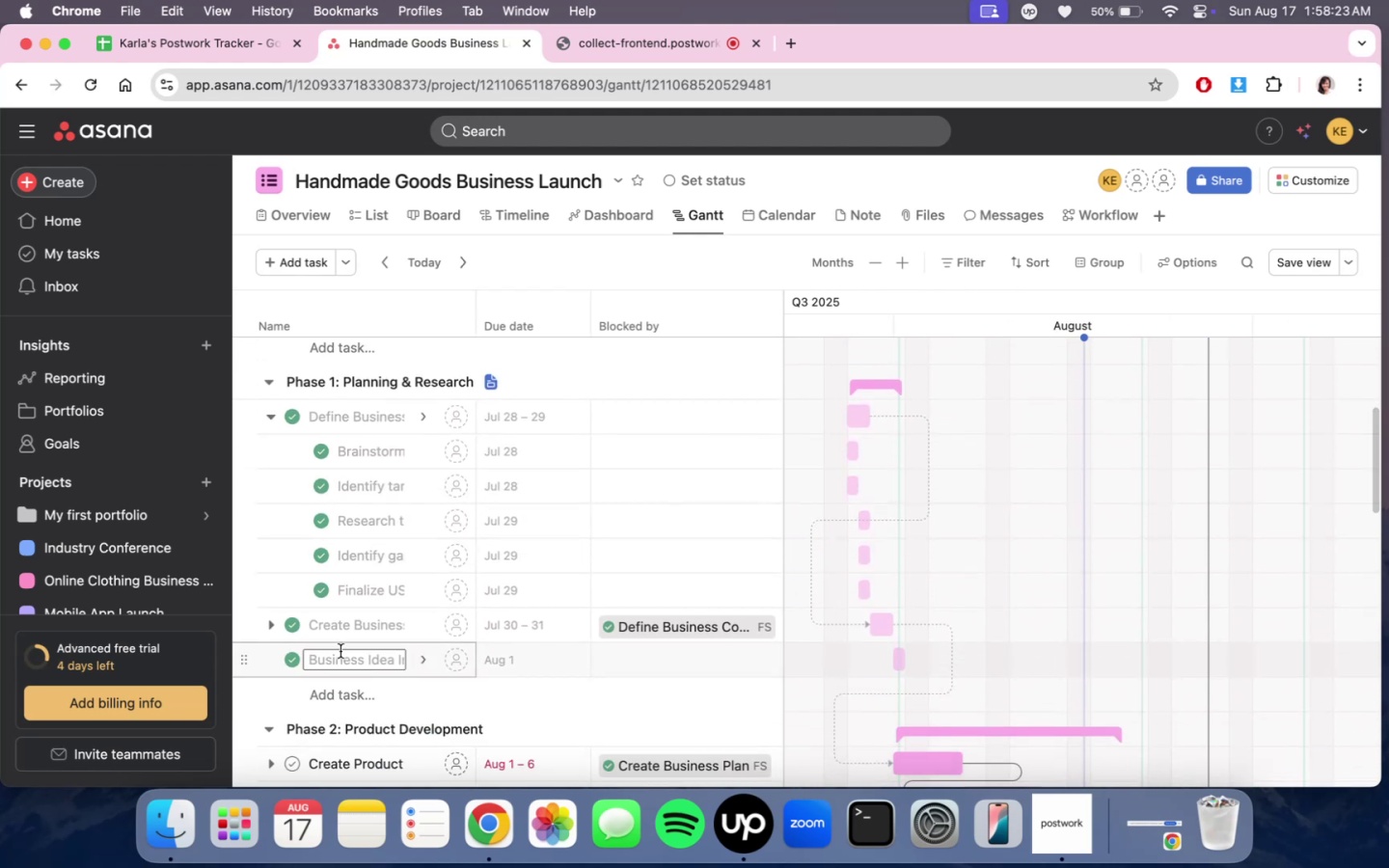 
left_click([272, 627])
 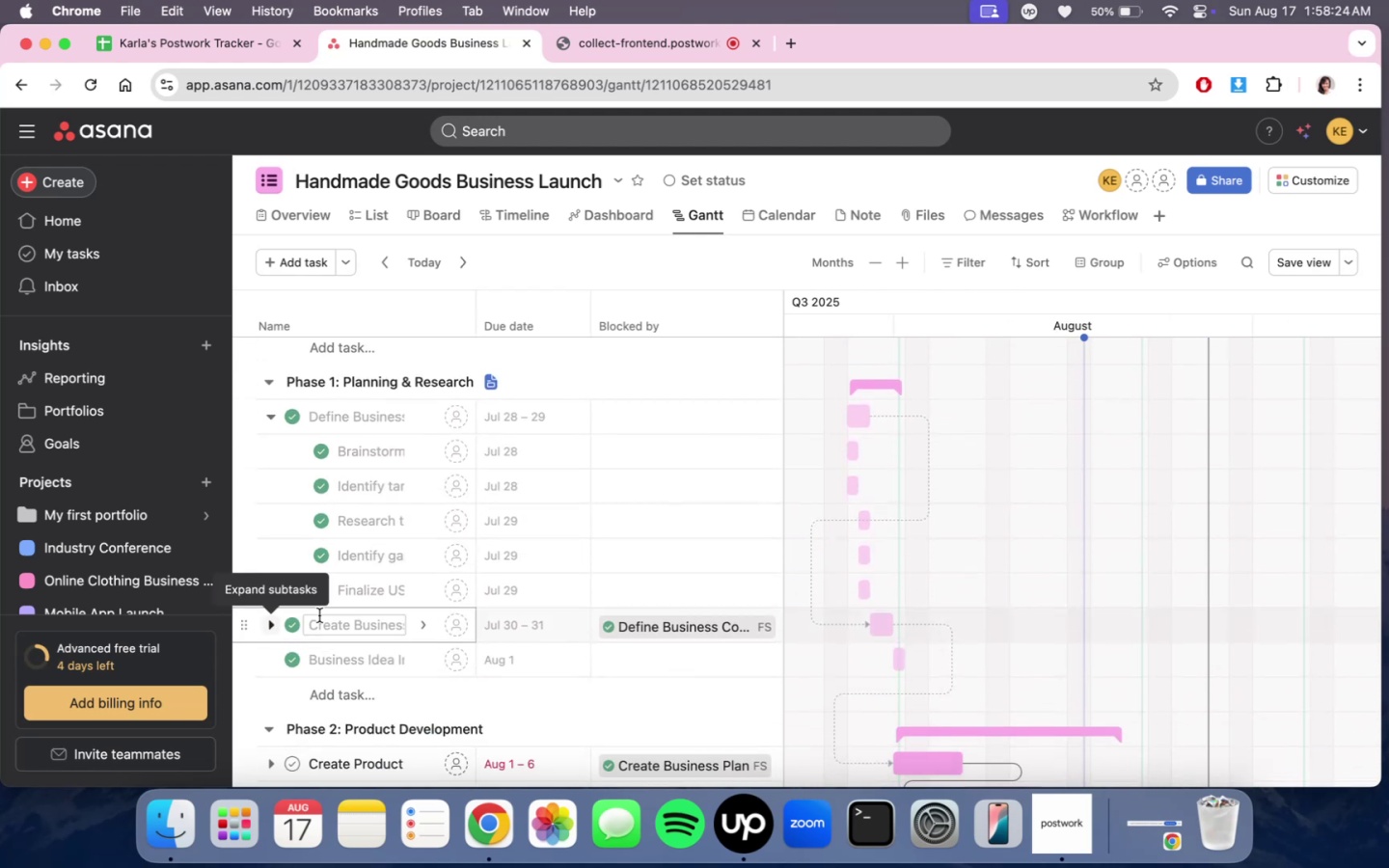 
scroll: coordinate [659, 530], scroll_direction: down, amount: 7.0
 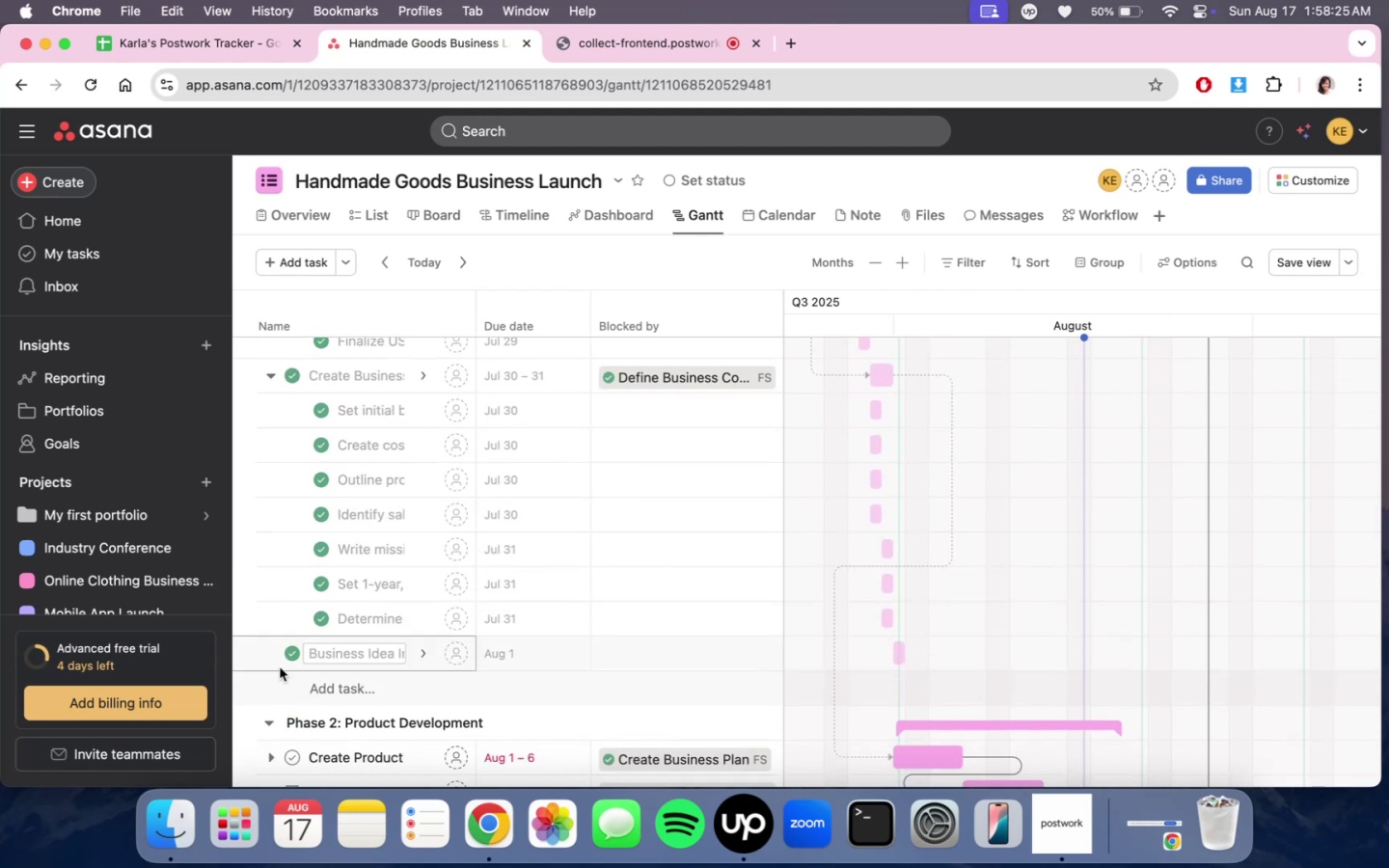 
scroll: coordinate [1164, 430], scroll_direction: up, amount: 6.0
 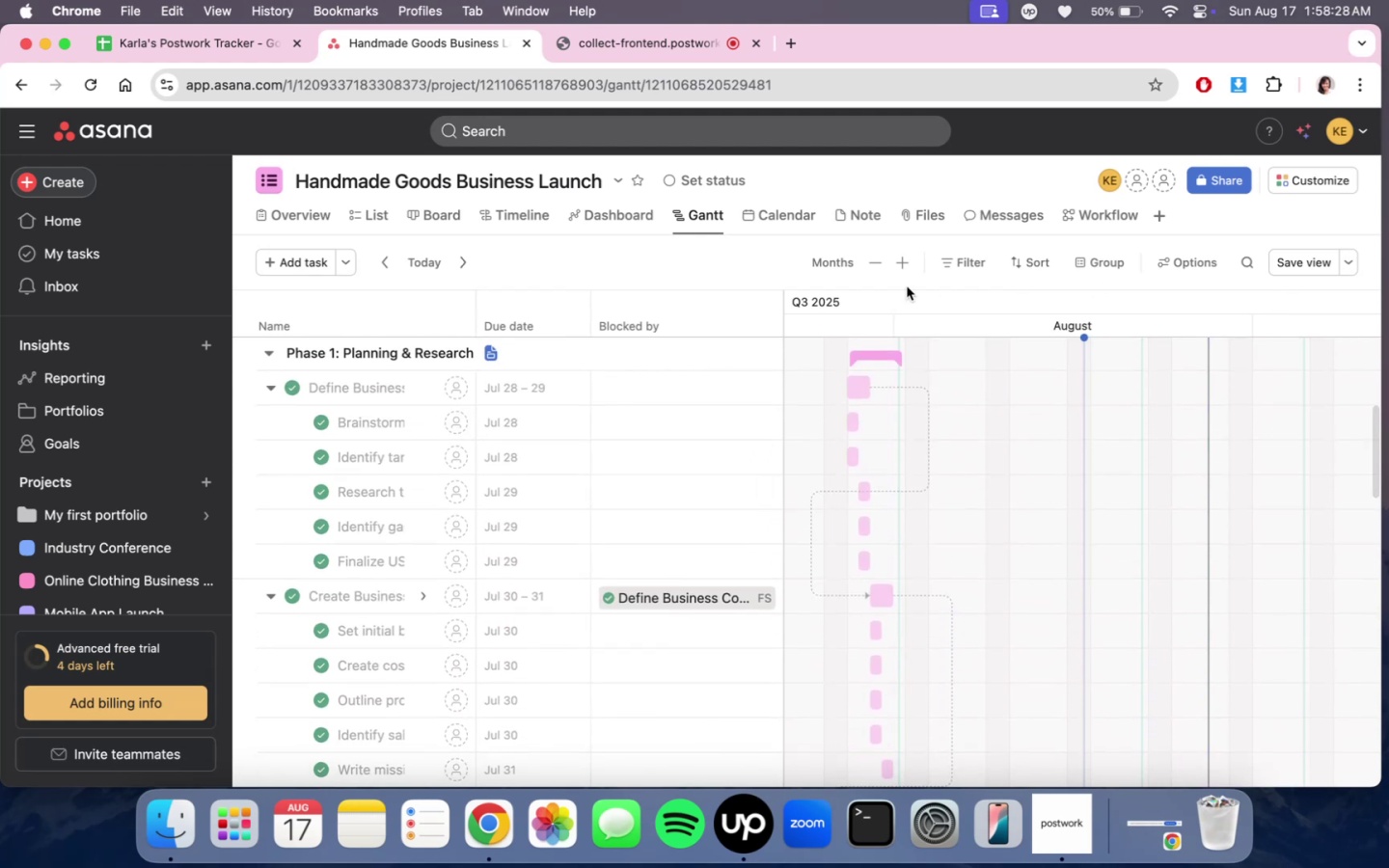 
left_click([868, 265])
 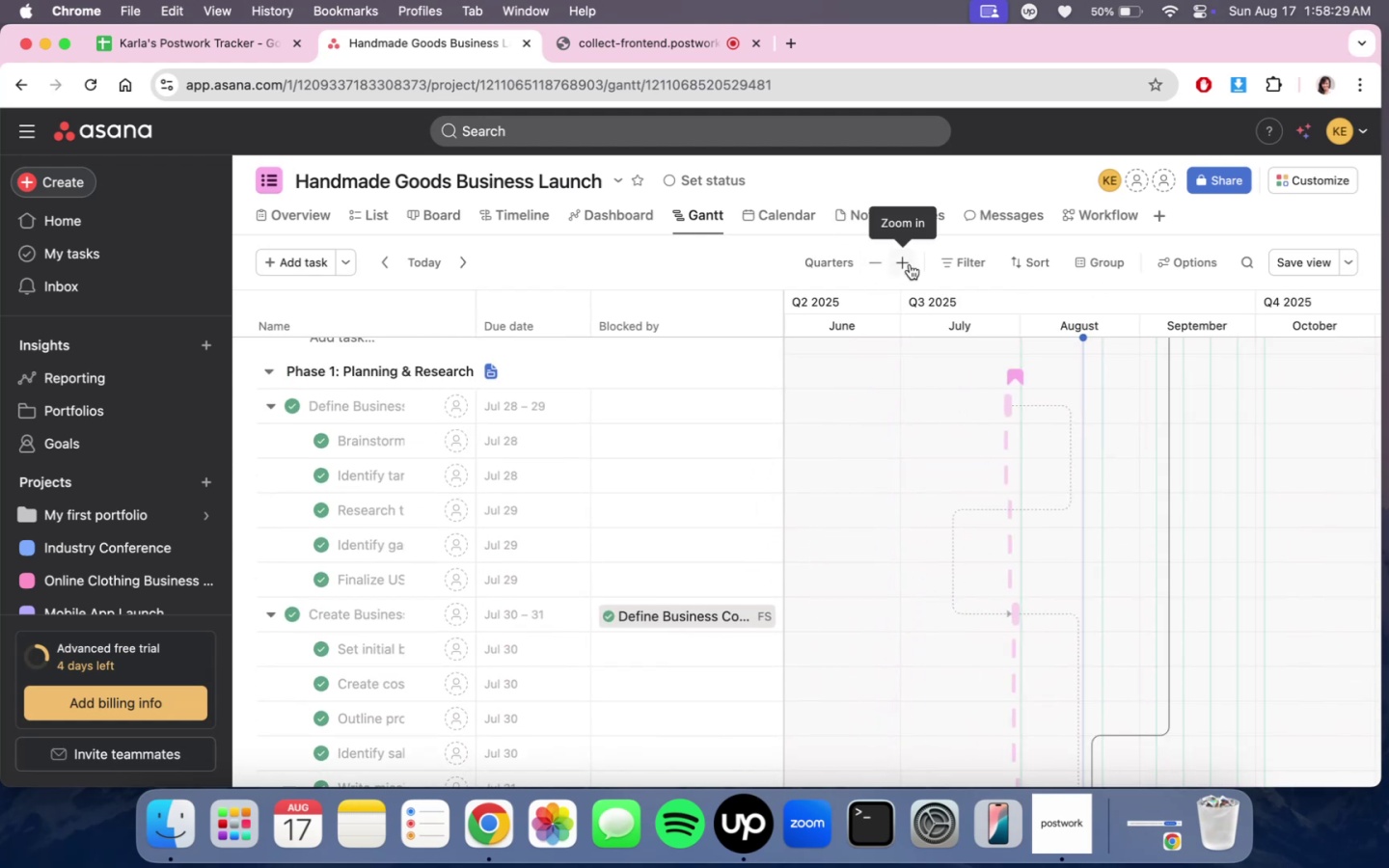 
double_click([910, 264])
 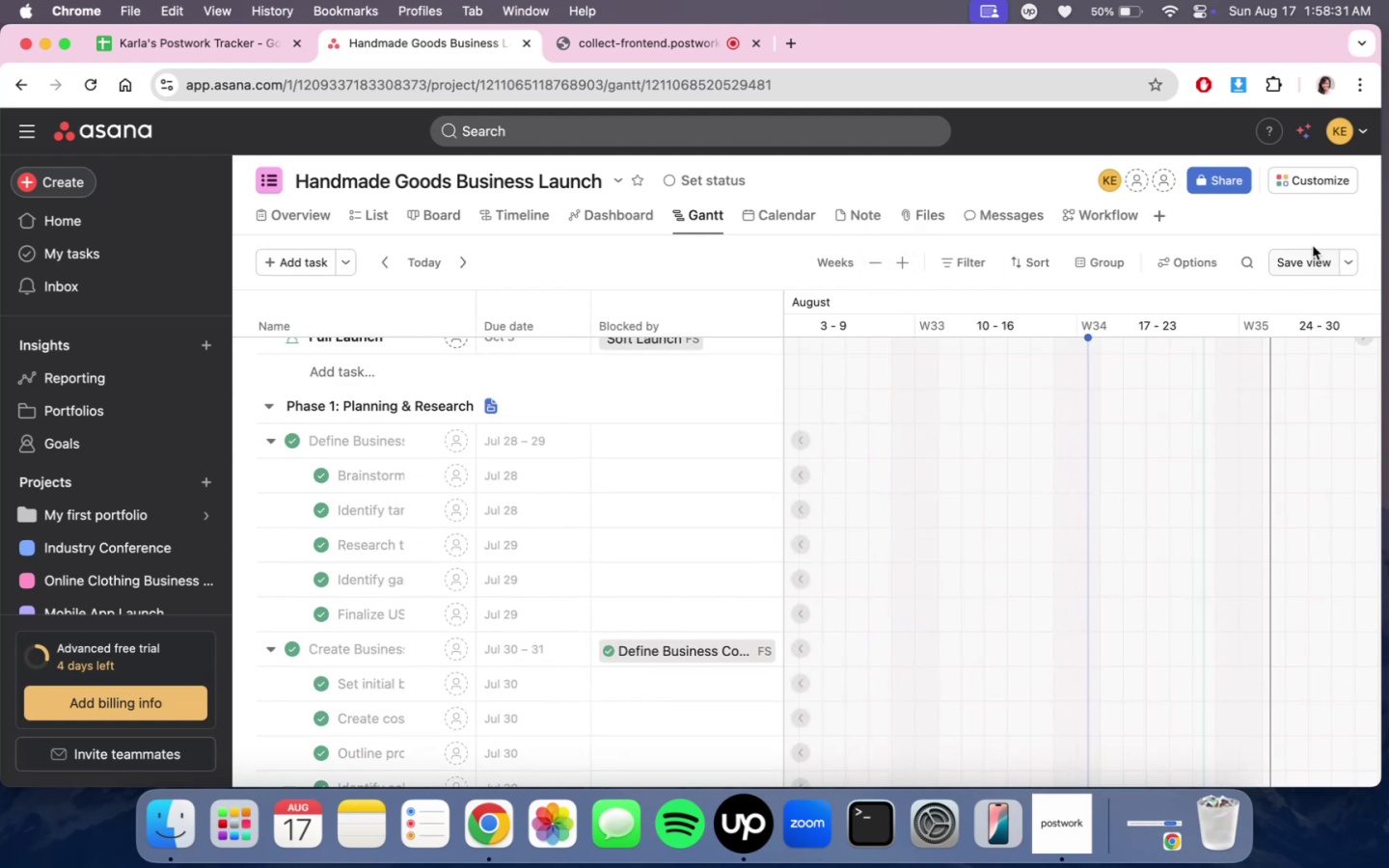 
left_click([1294, 257])
 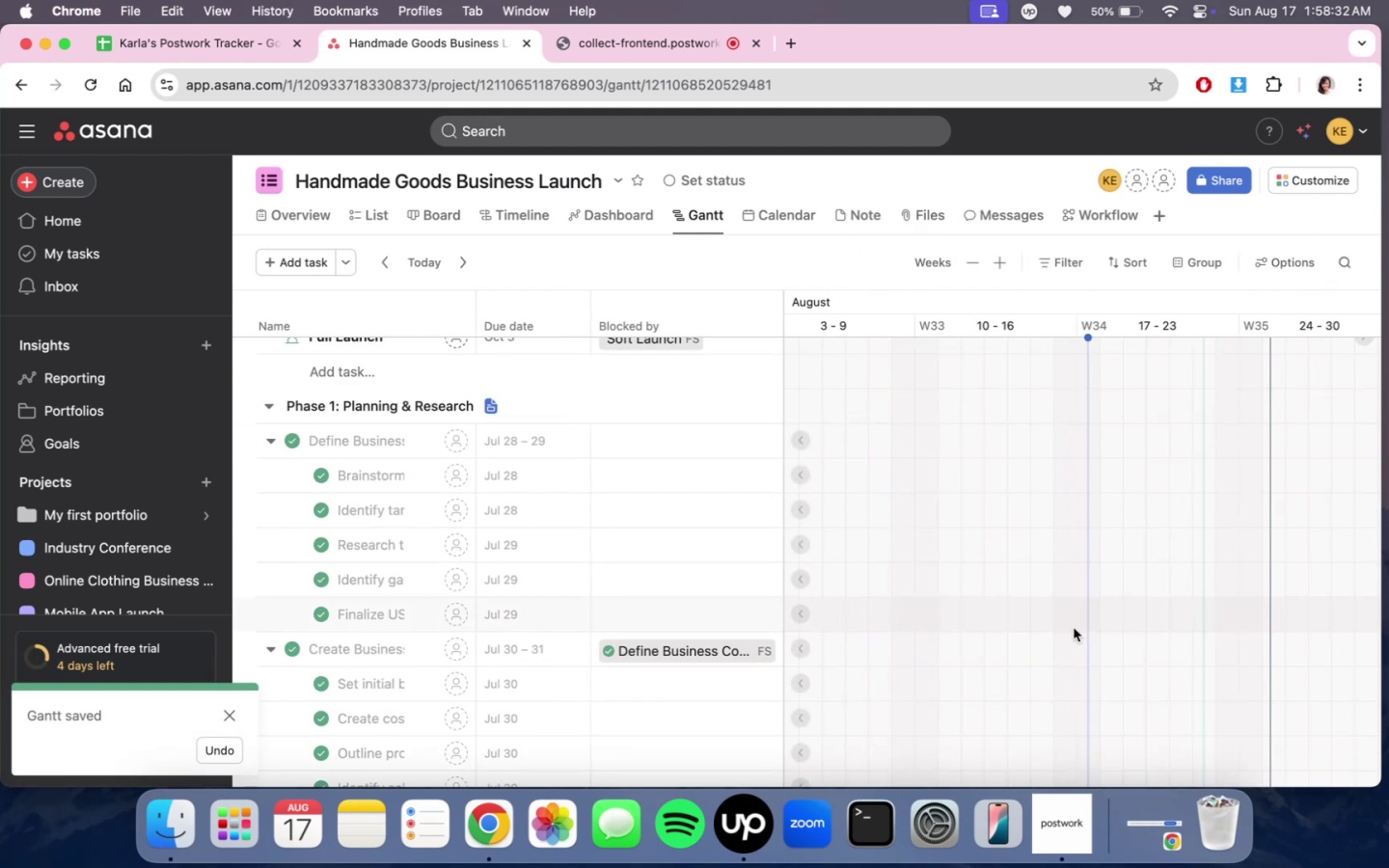 
scroll: coordinate [1074, 628], scroll_direction: up, amount: 28.0
 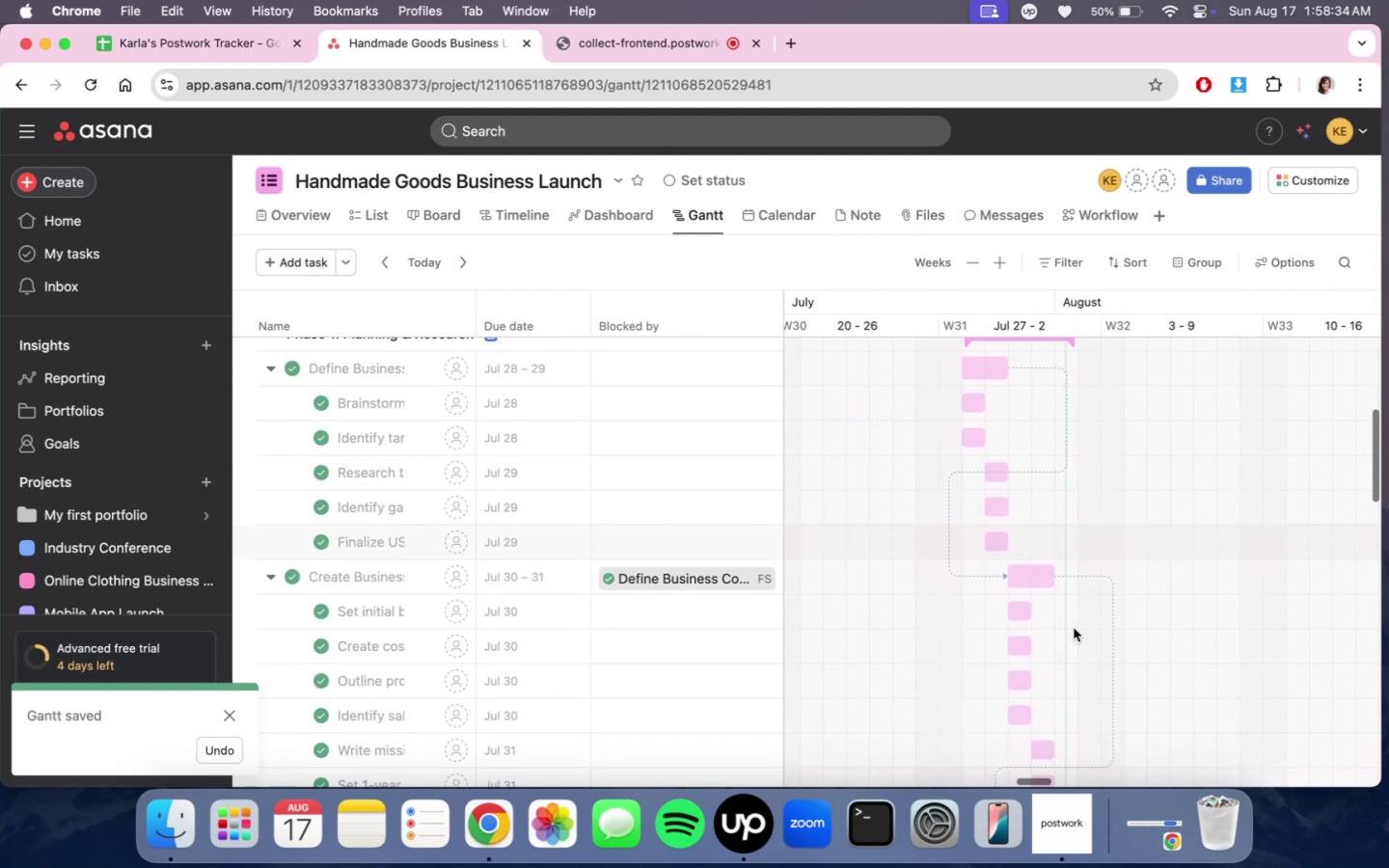 
scroll: coordinate [1146, 579], scroll_direction: down, amount: 9.0
 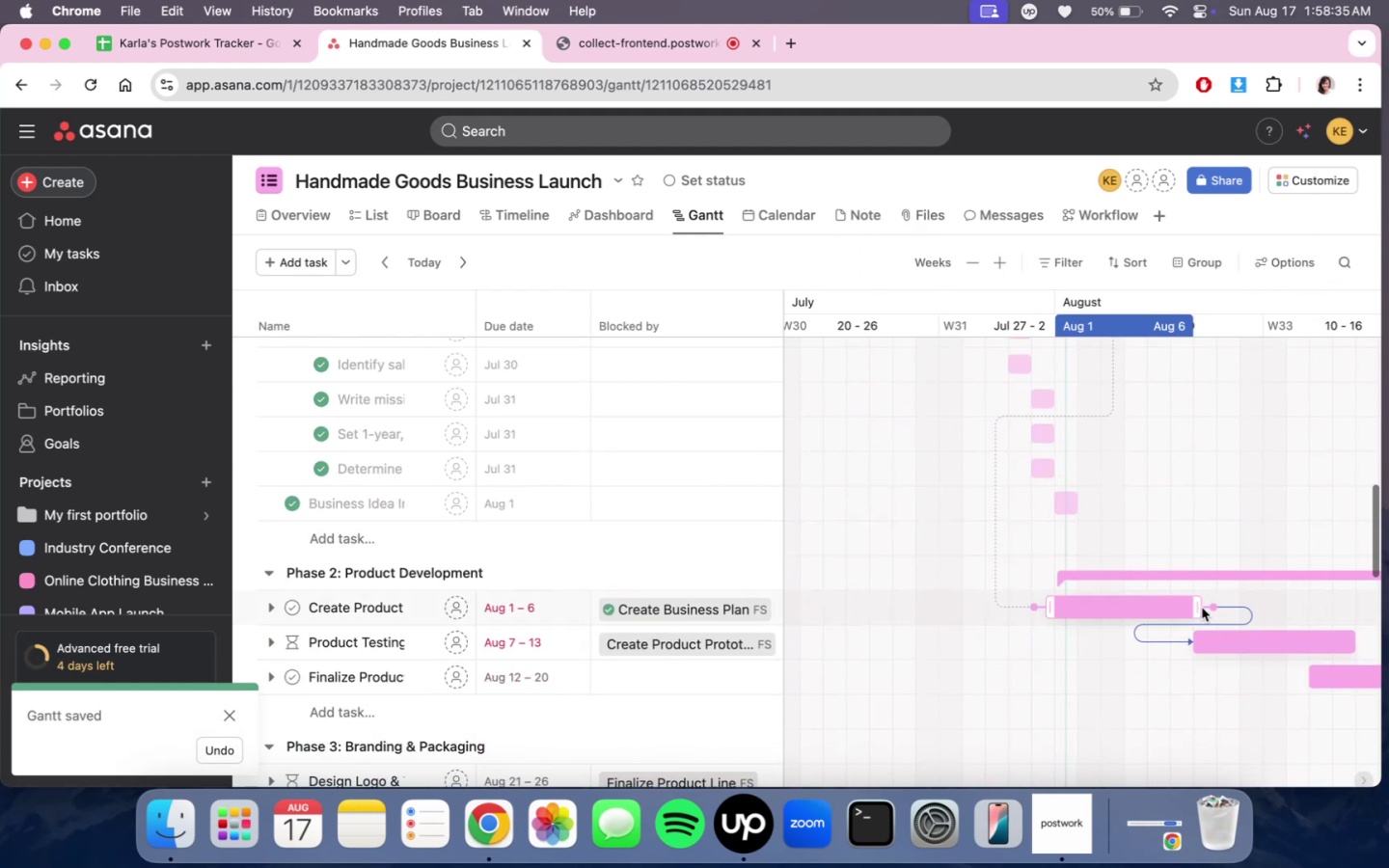 
scroll: coordinate [1194, 576], scroll_direction: up, amount: 10.0
 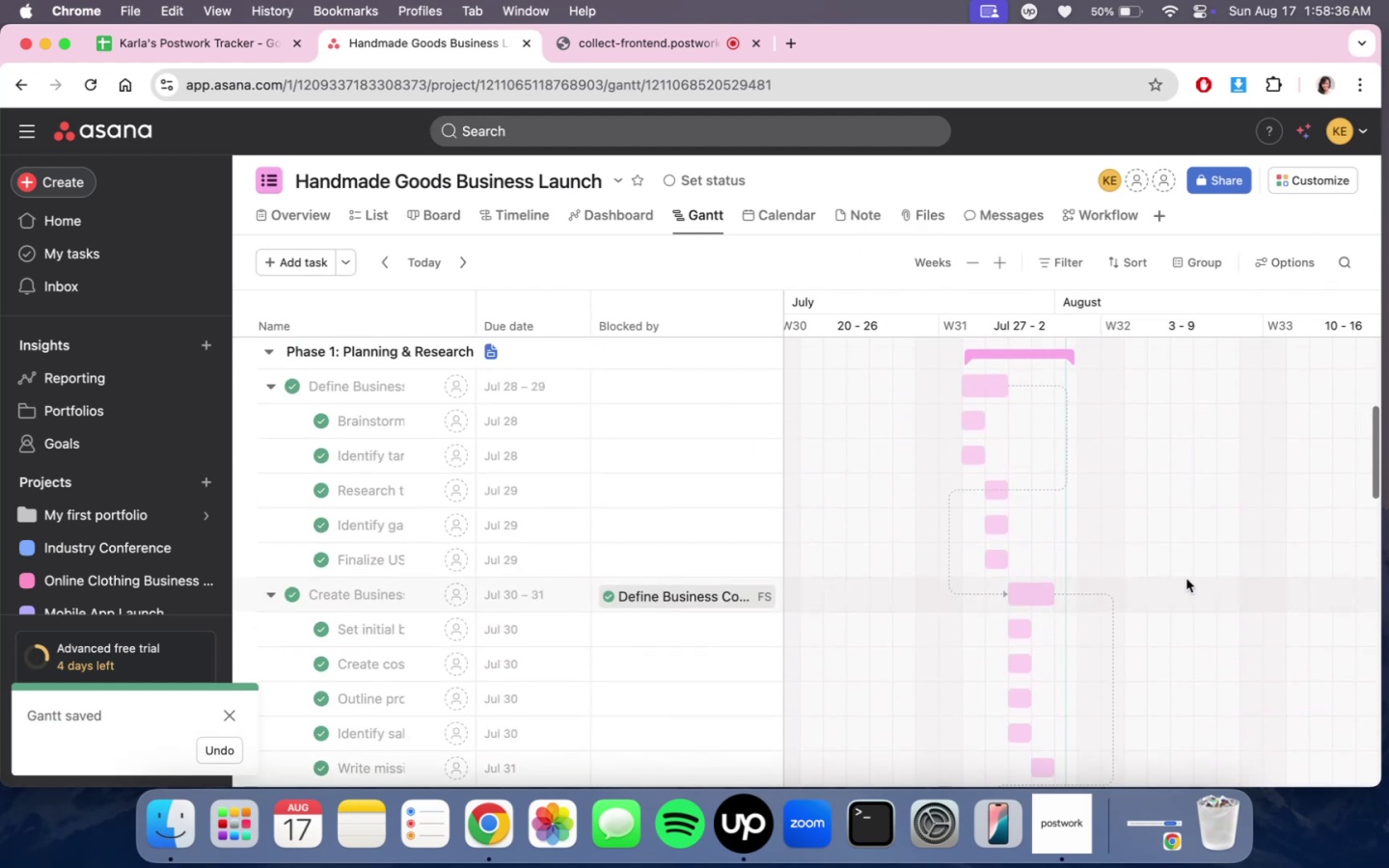 
scroll: coordinate [1186, 579], scroll_direction: down, amount: 1.0
 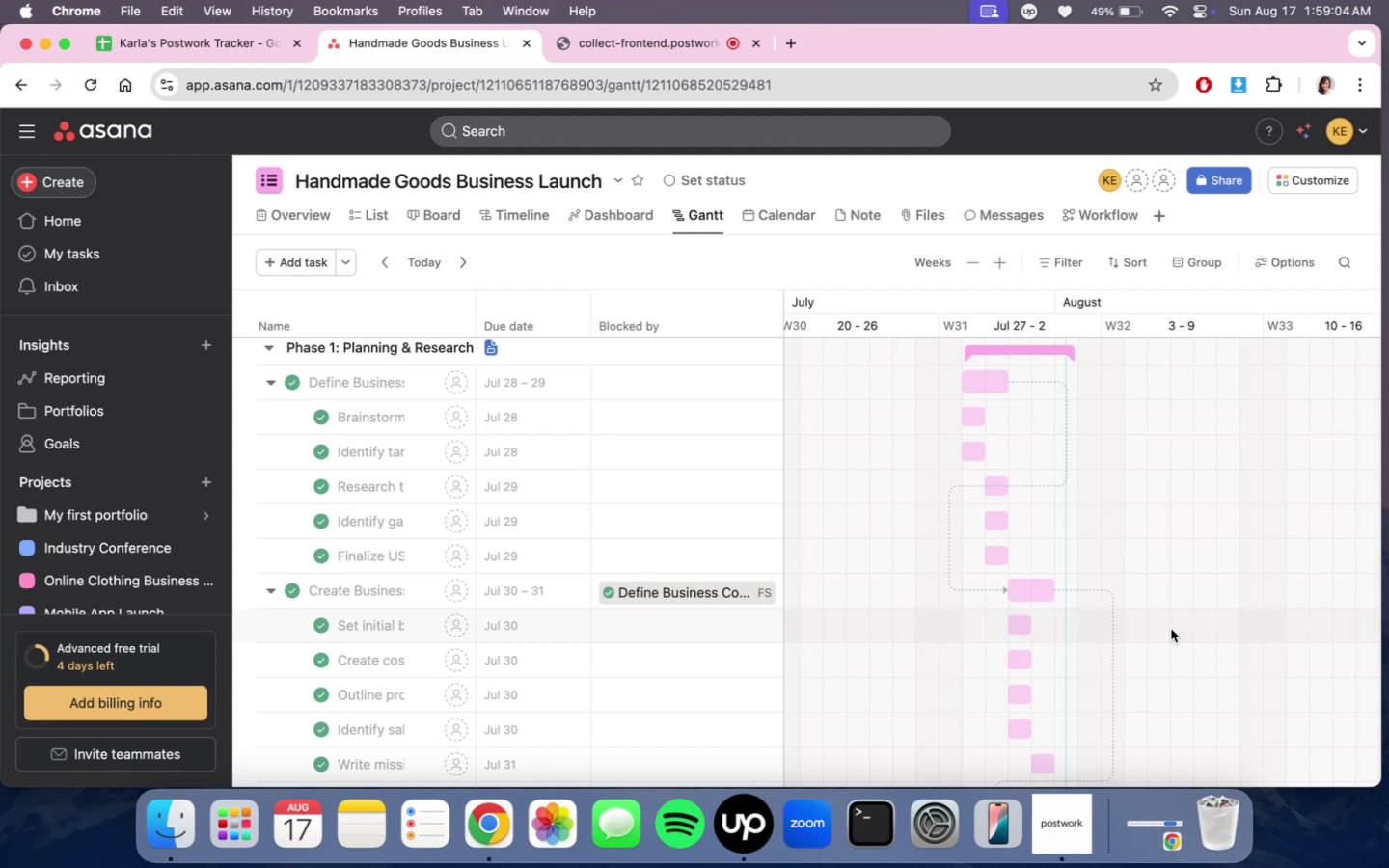 
wait(32.6)
 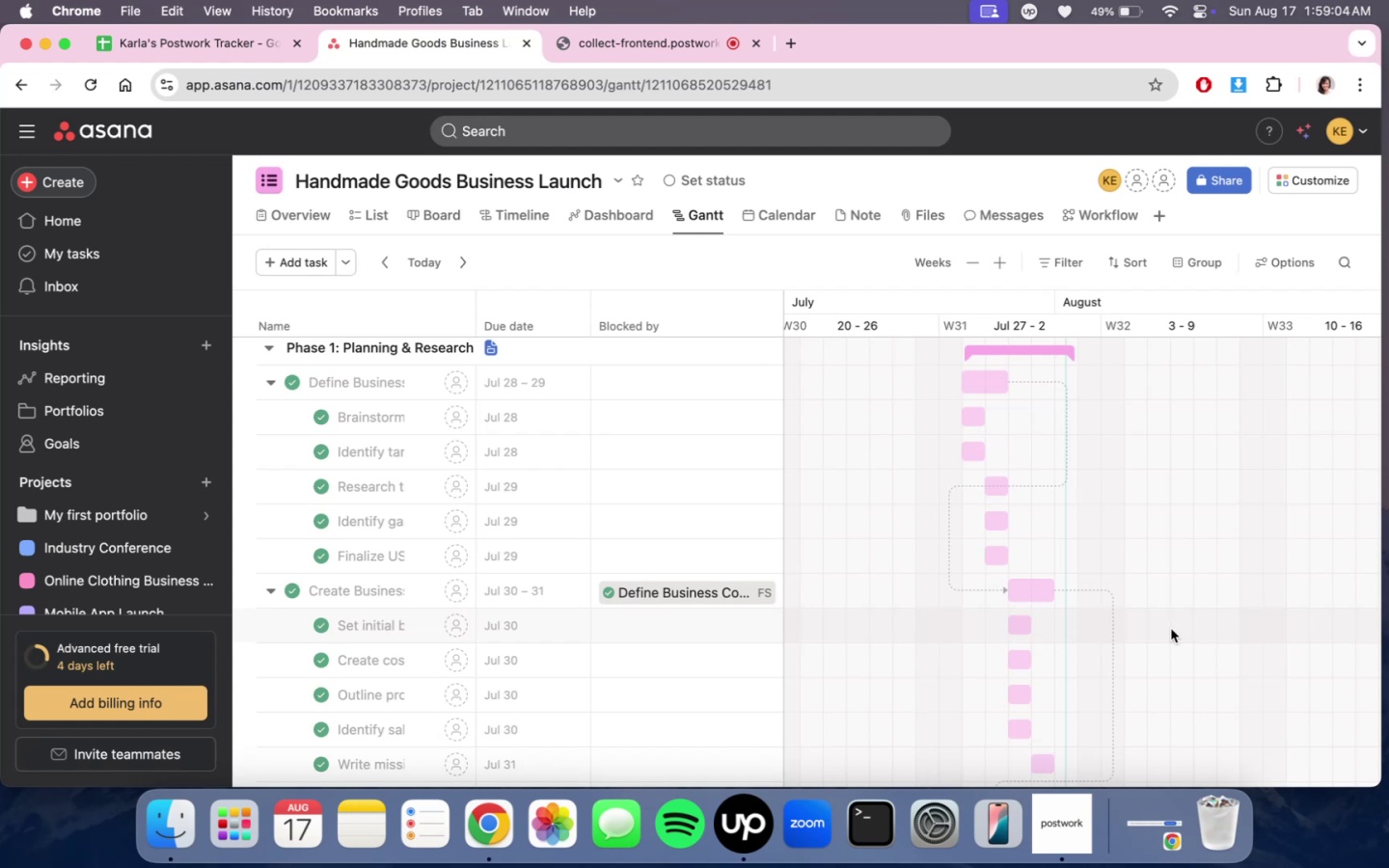 
scroll: coordinate [1092, 600], scroll_direction: down, amount: 11.0
 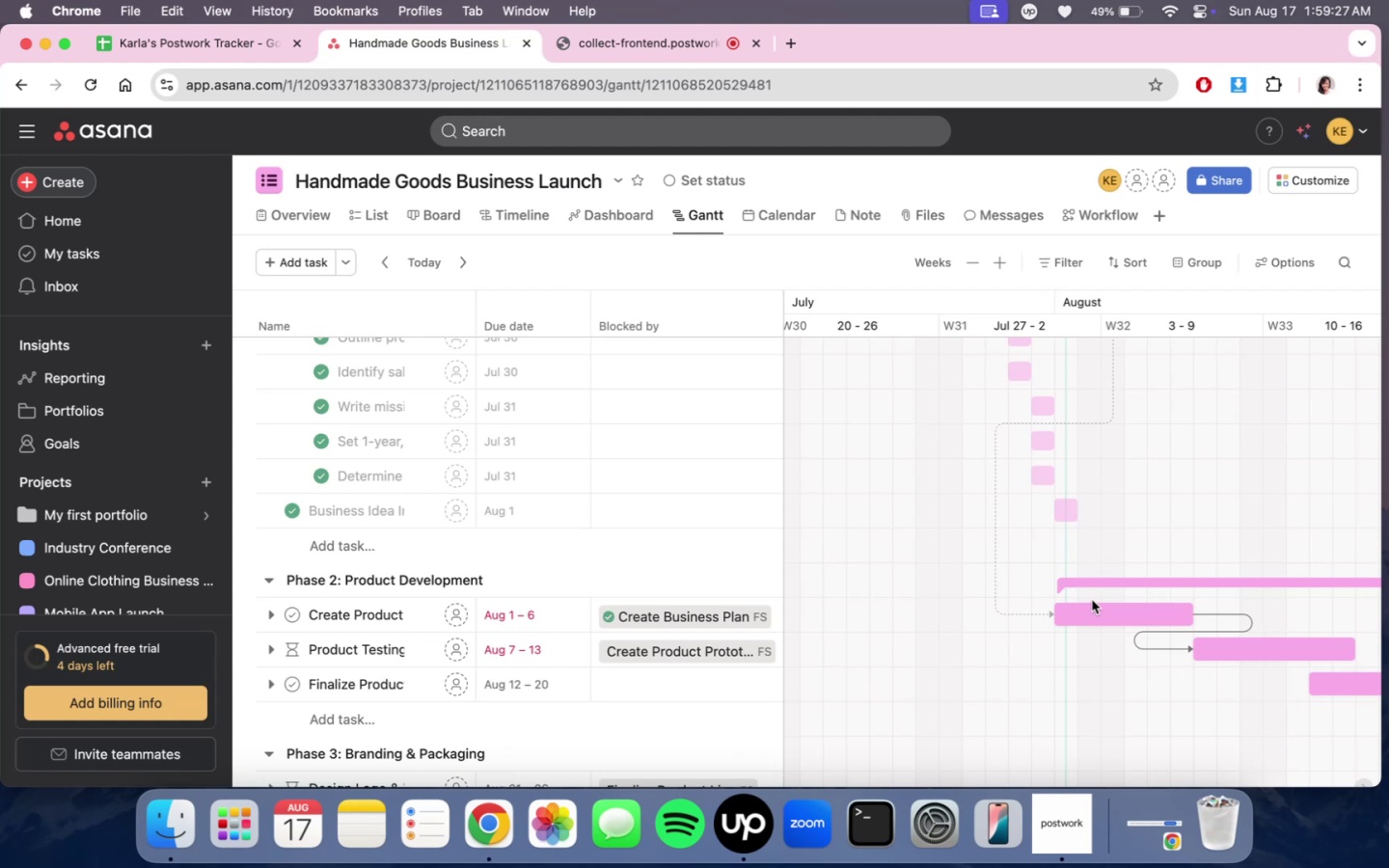 
wait(21.21)
 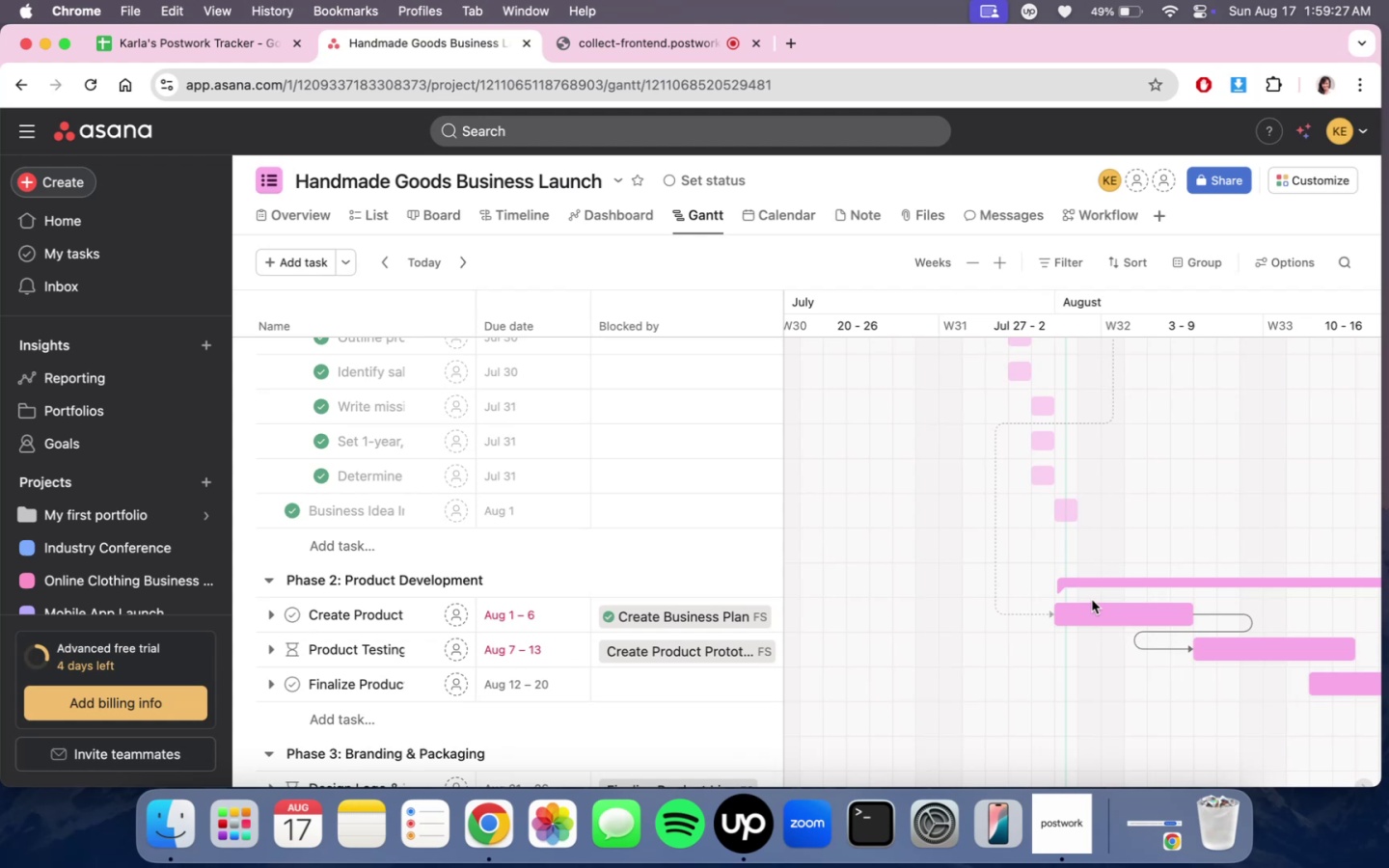 
scroll: coordinate [1086, 596], scroll_direction: down, amount: 7.0
 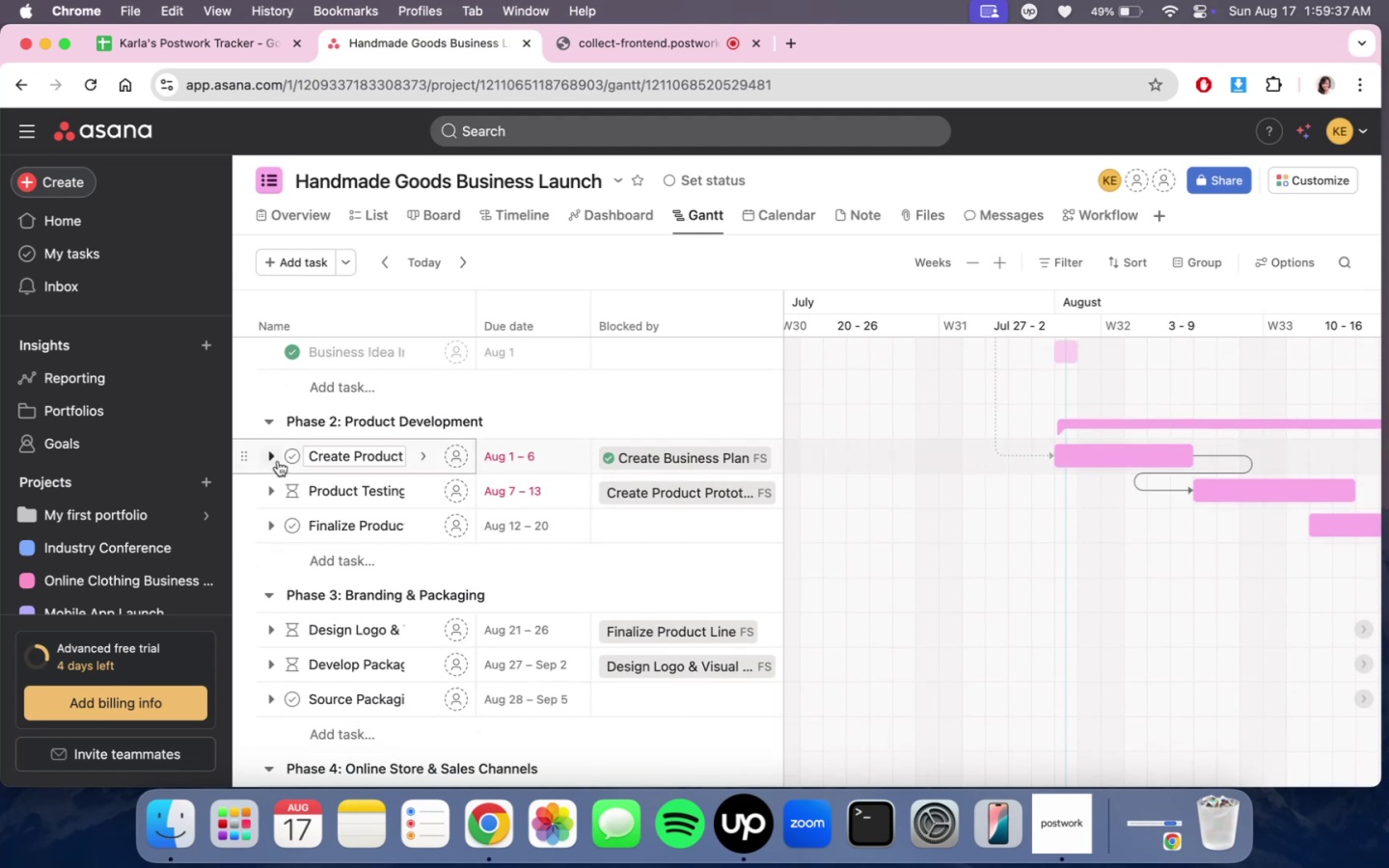 
left_click([277, 459])
 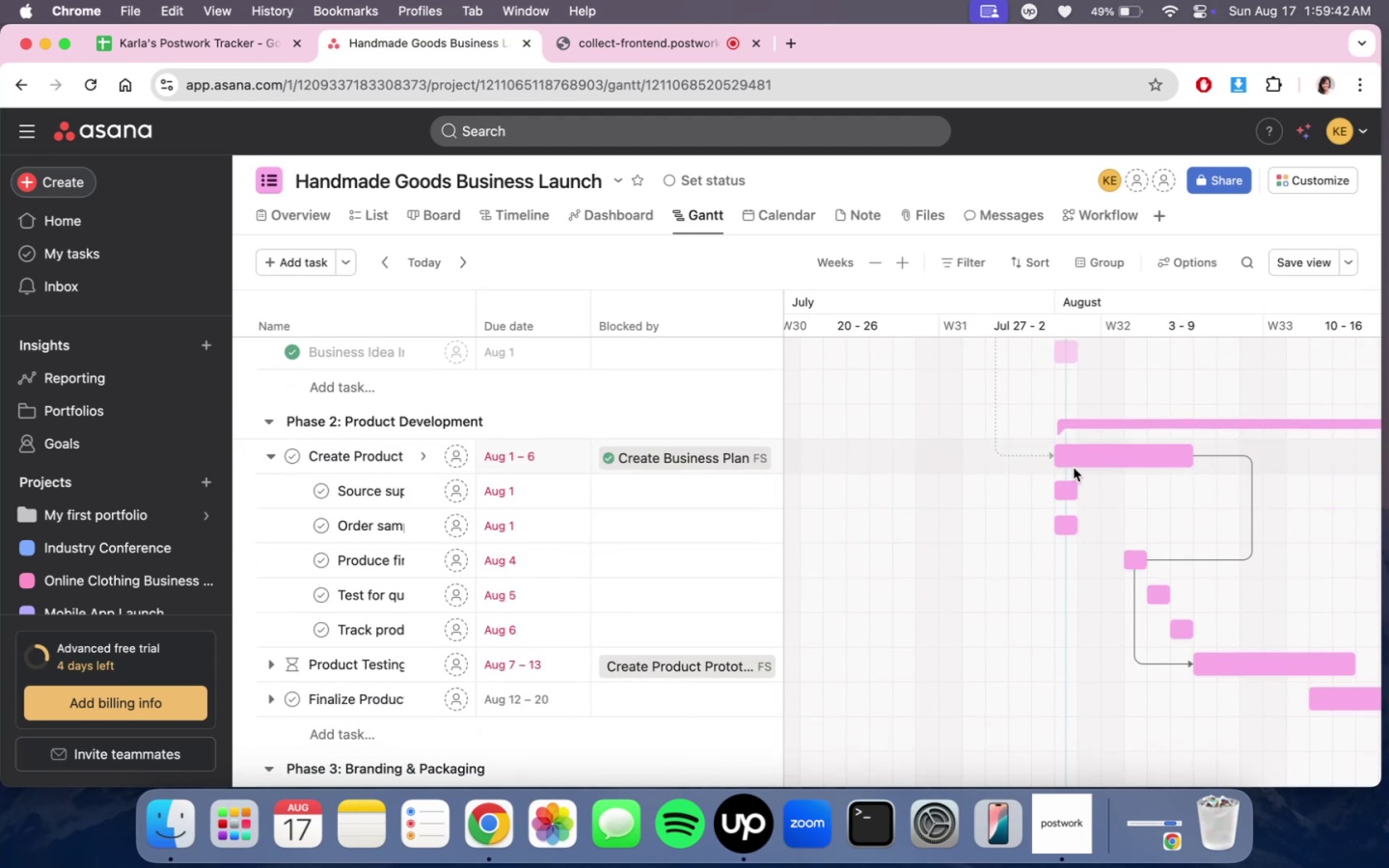 
wait(5.76)
 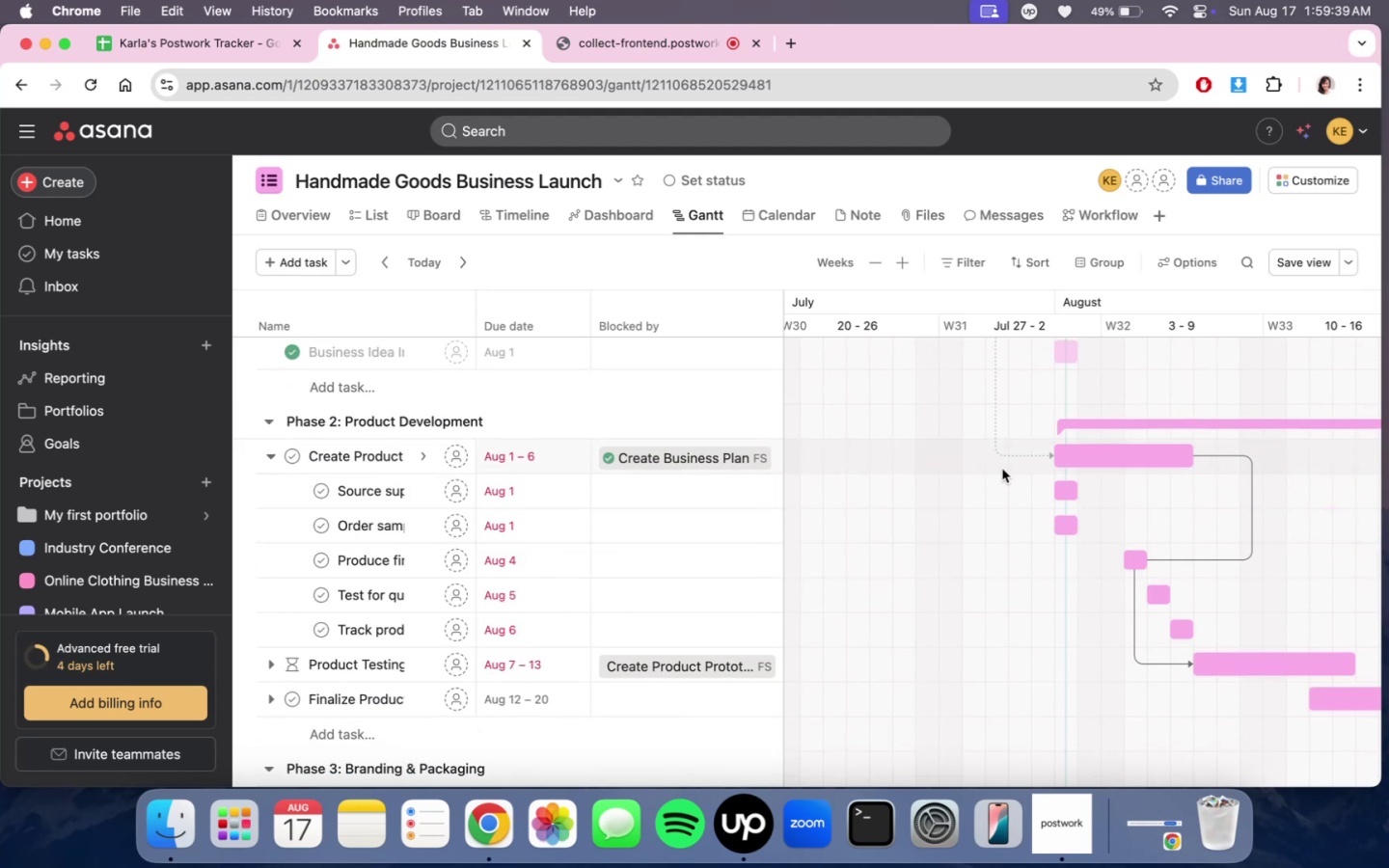 
scroll: coordinate [1172, 552], scroll_direction: down, amount: 4.0
 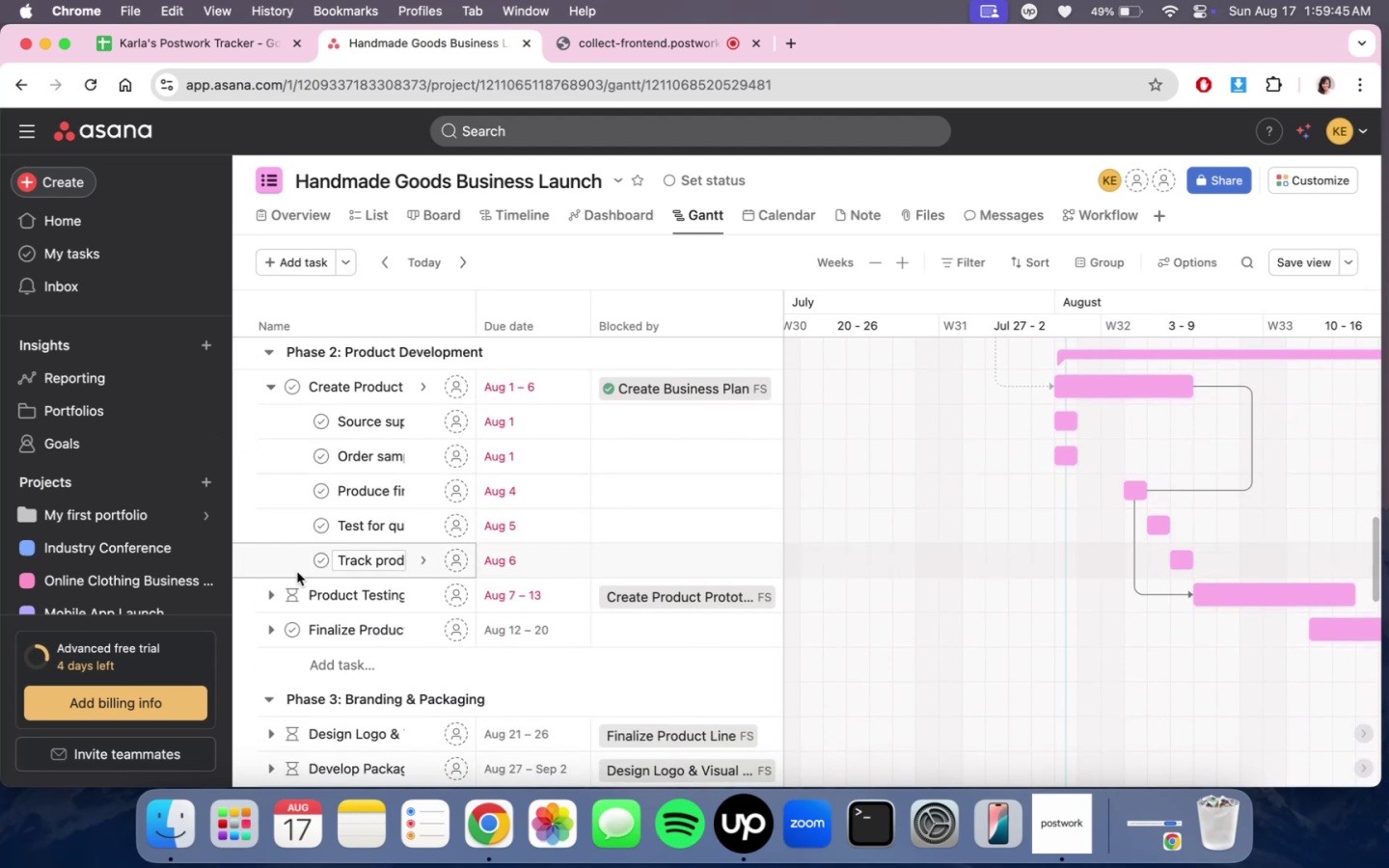 
left_click([266, 595])
 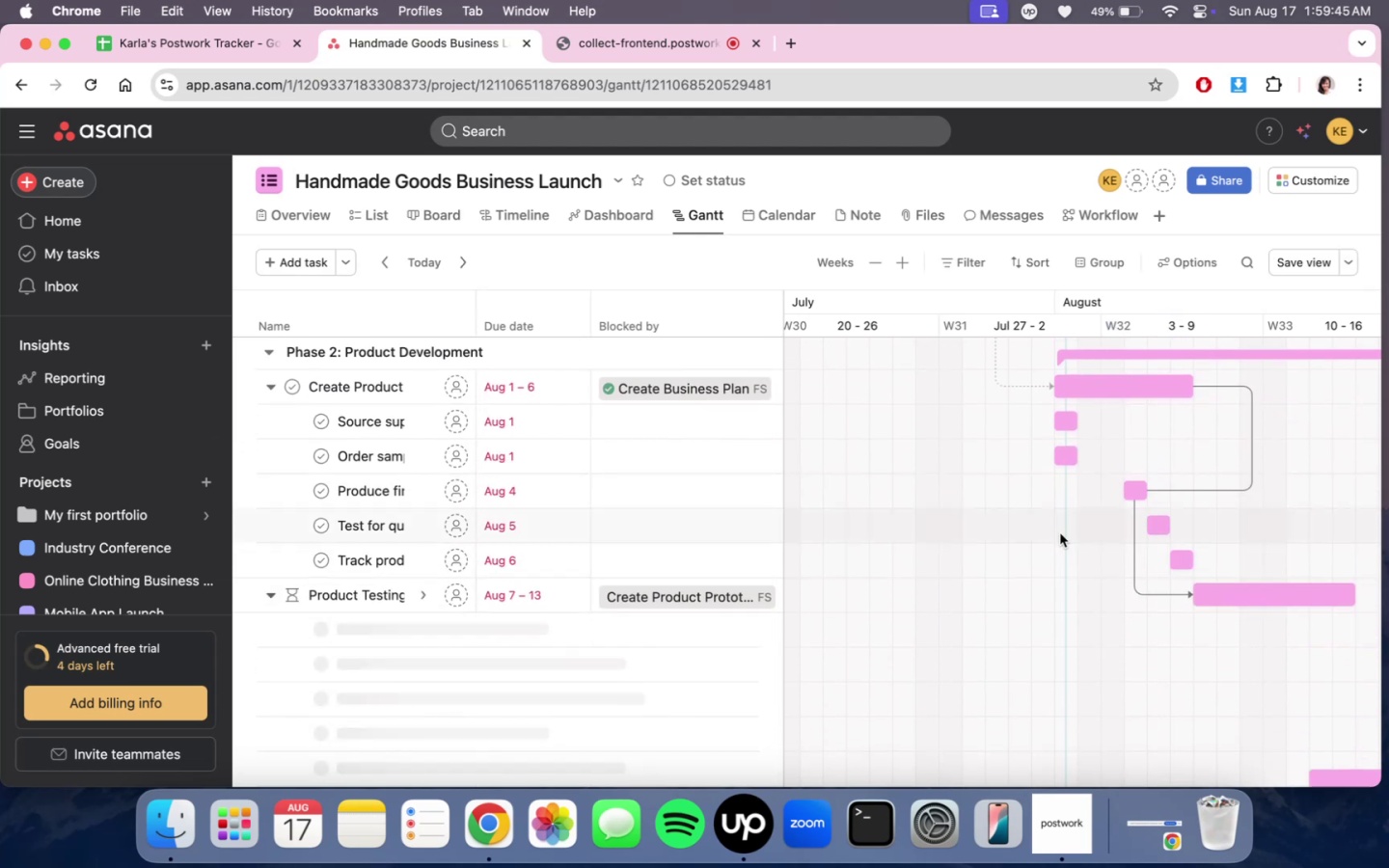 
scroll: coordinate [1145, 604], scroll_direction: down, amount: 7.0
 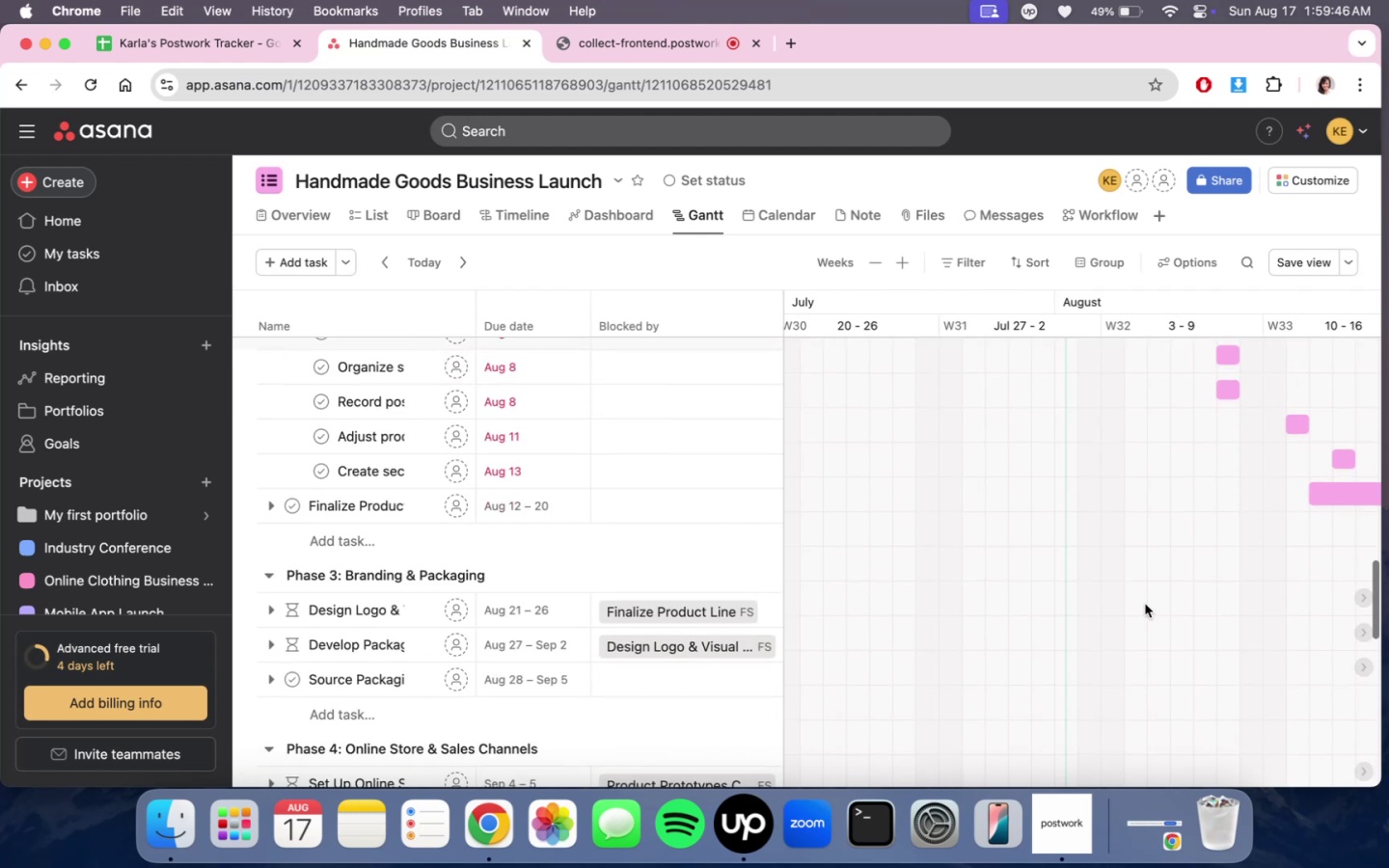 
scroll: coordinate [1145, 602], scroll_direction: up, amount: 6.0
 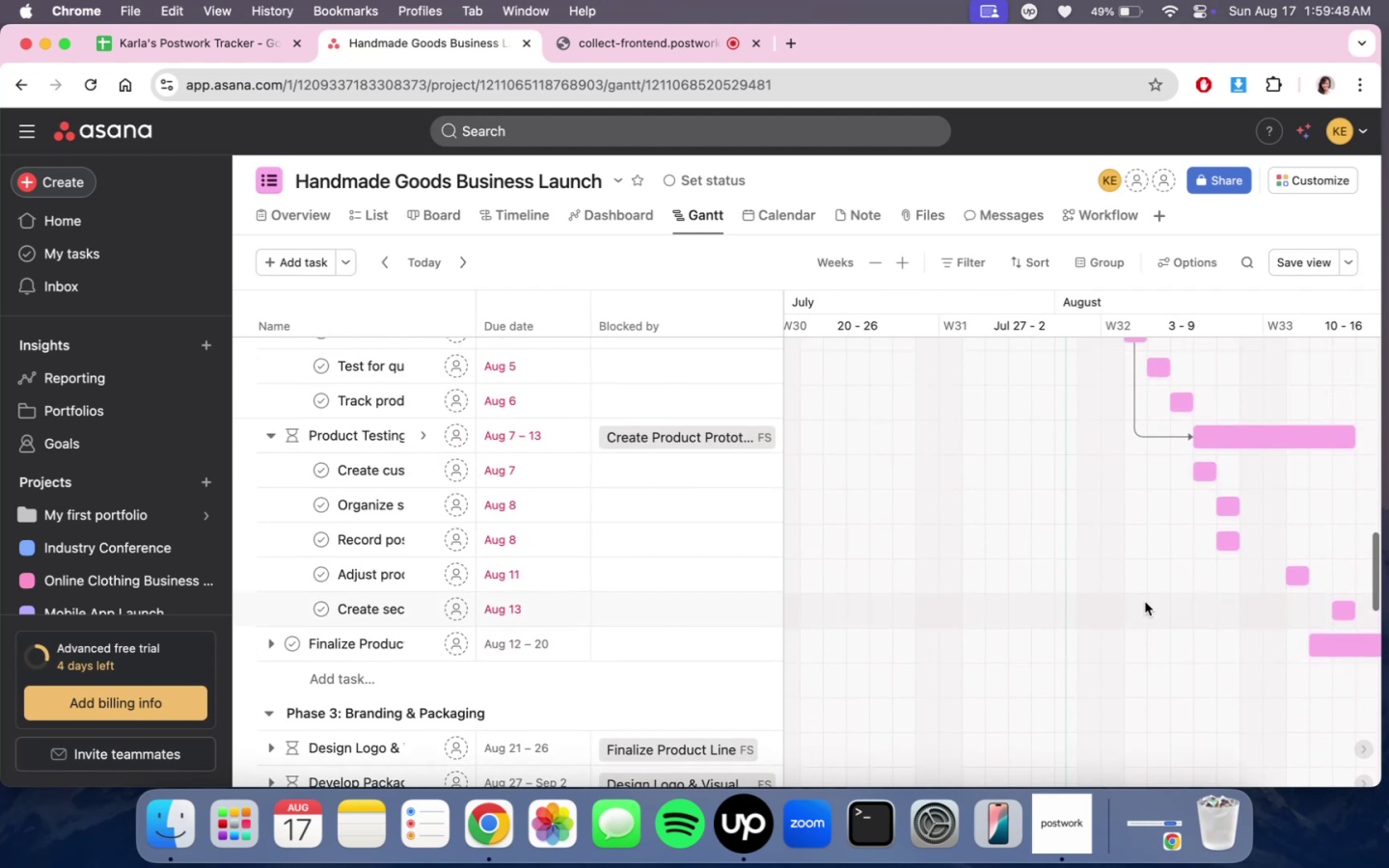 
mouse_move([1155, 571])
 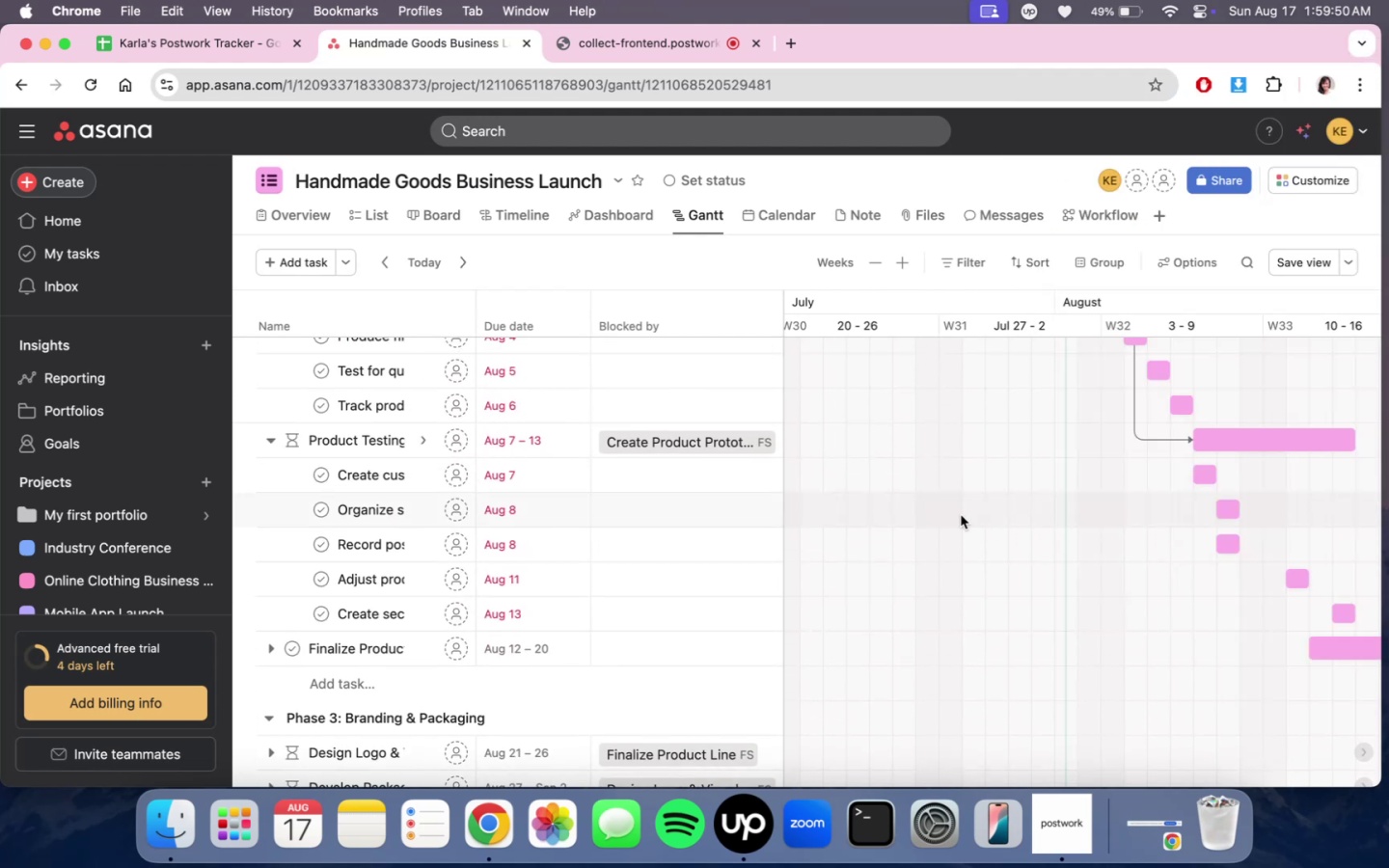 
scroll: coordinate [961, 515], scroll_direction: down, amount: 29.0
 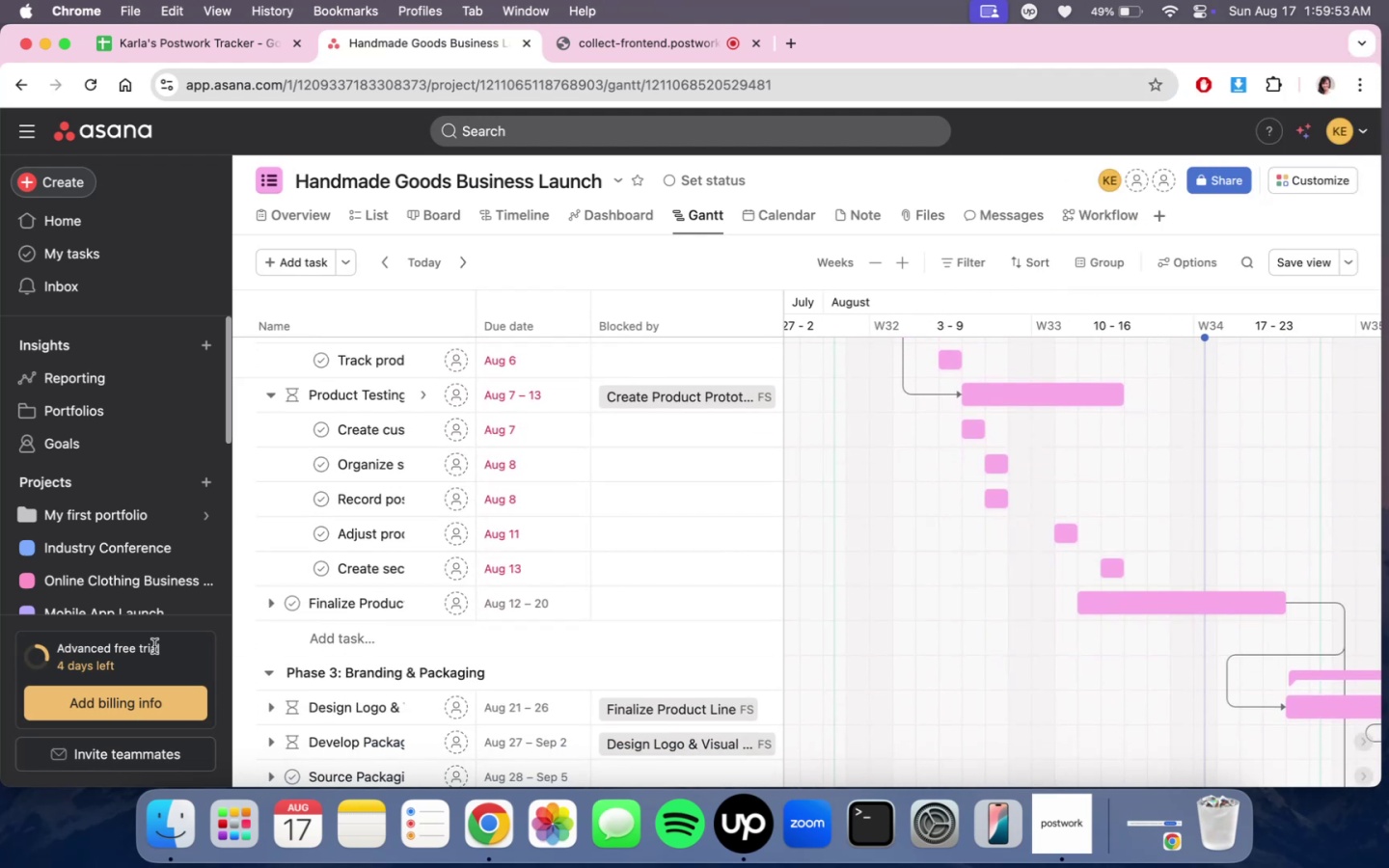 
left_click([272, 610])
 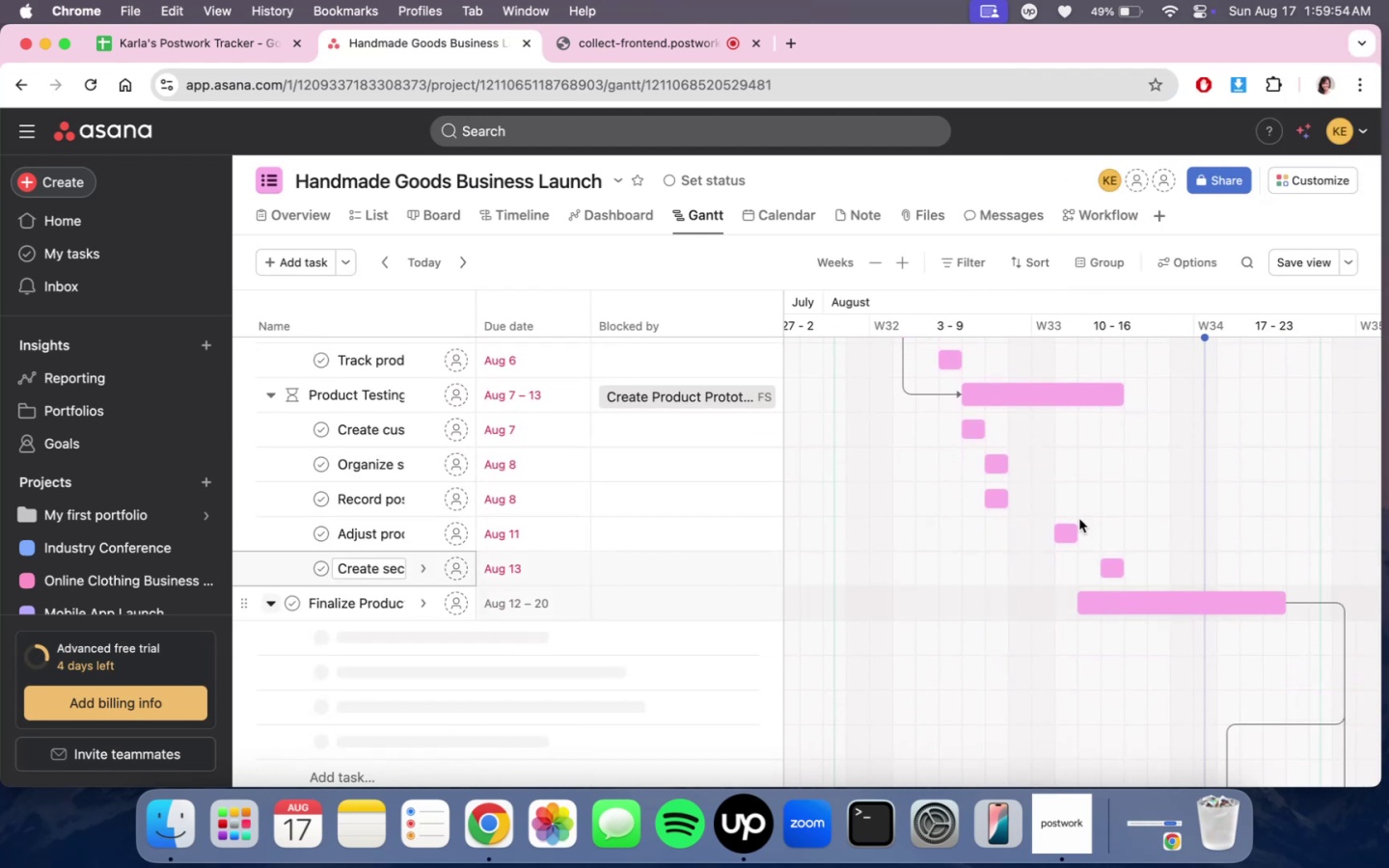 
scroll: coordinate [1169, 610], scroll_direction: down, amount: 7.0
 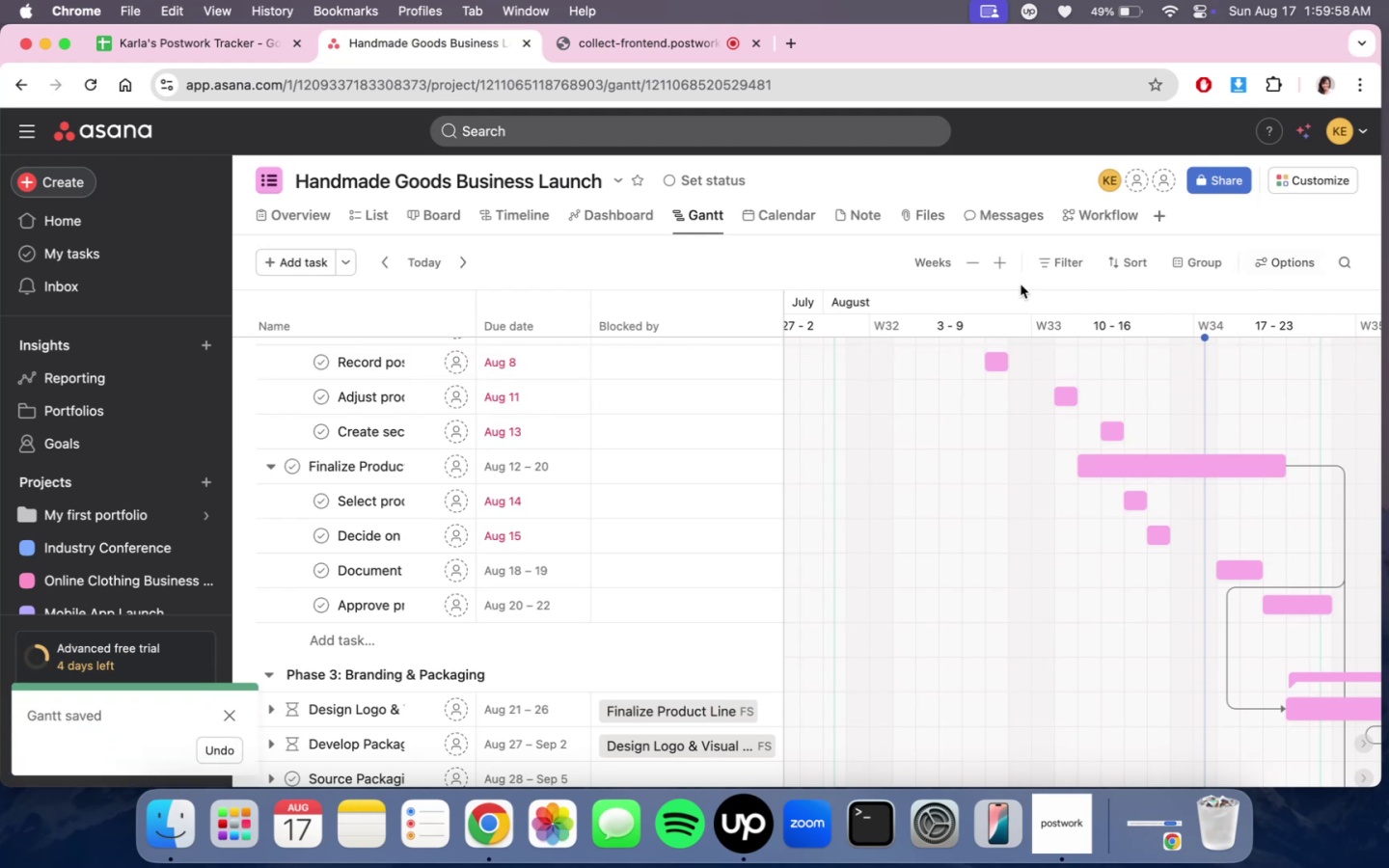 
left_click([997, 272])
 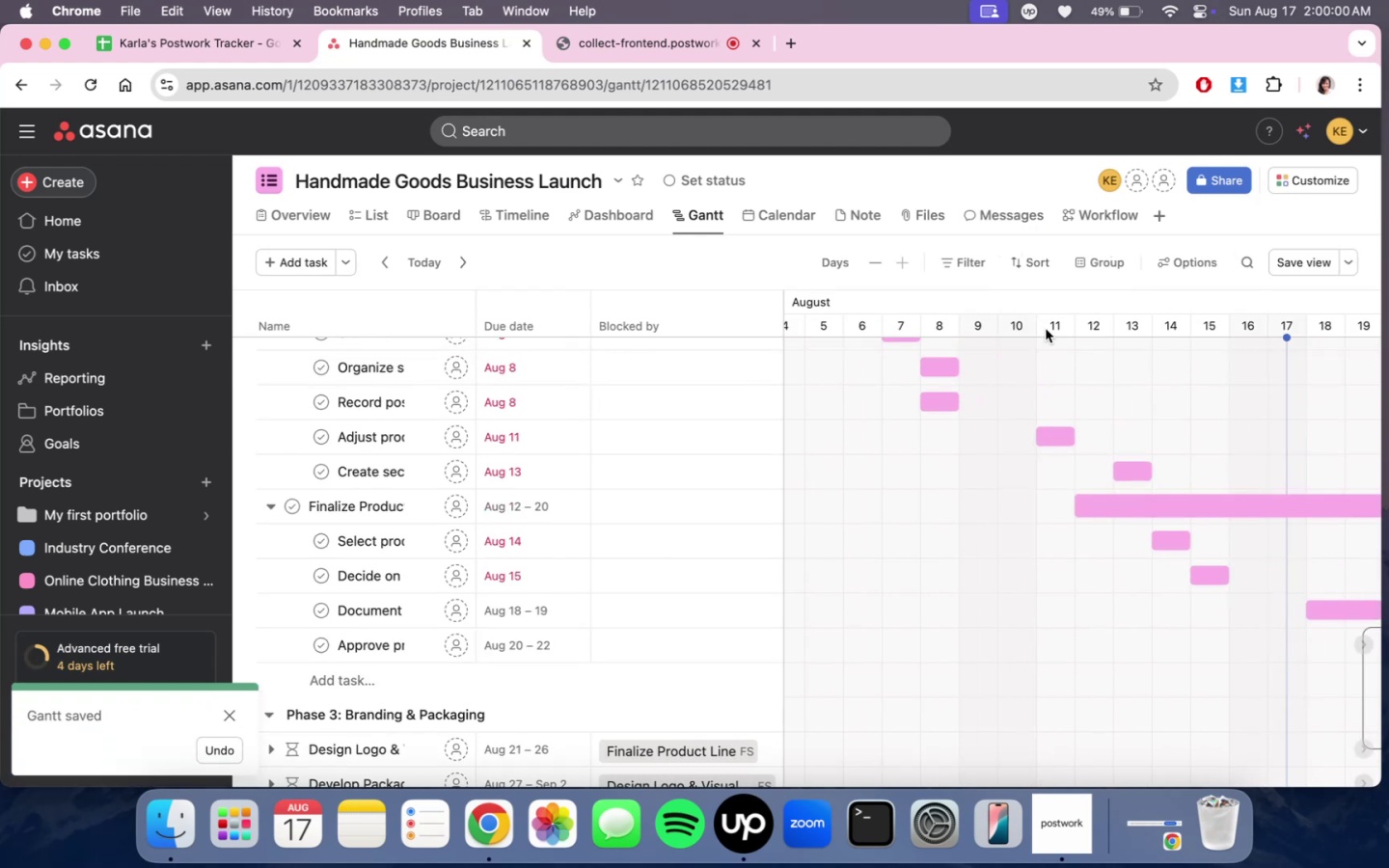 
scroll: coordinate [1095, 644], scroll_direction: up, amount: 6.0
 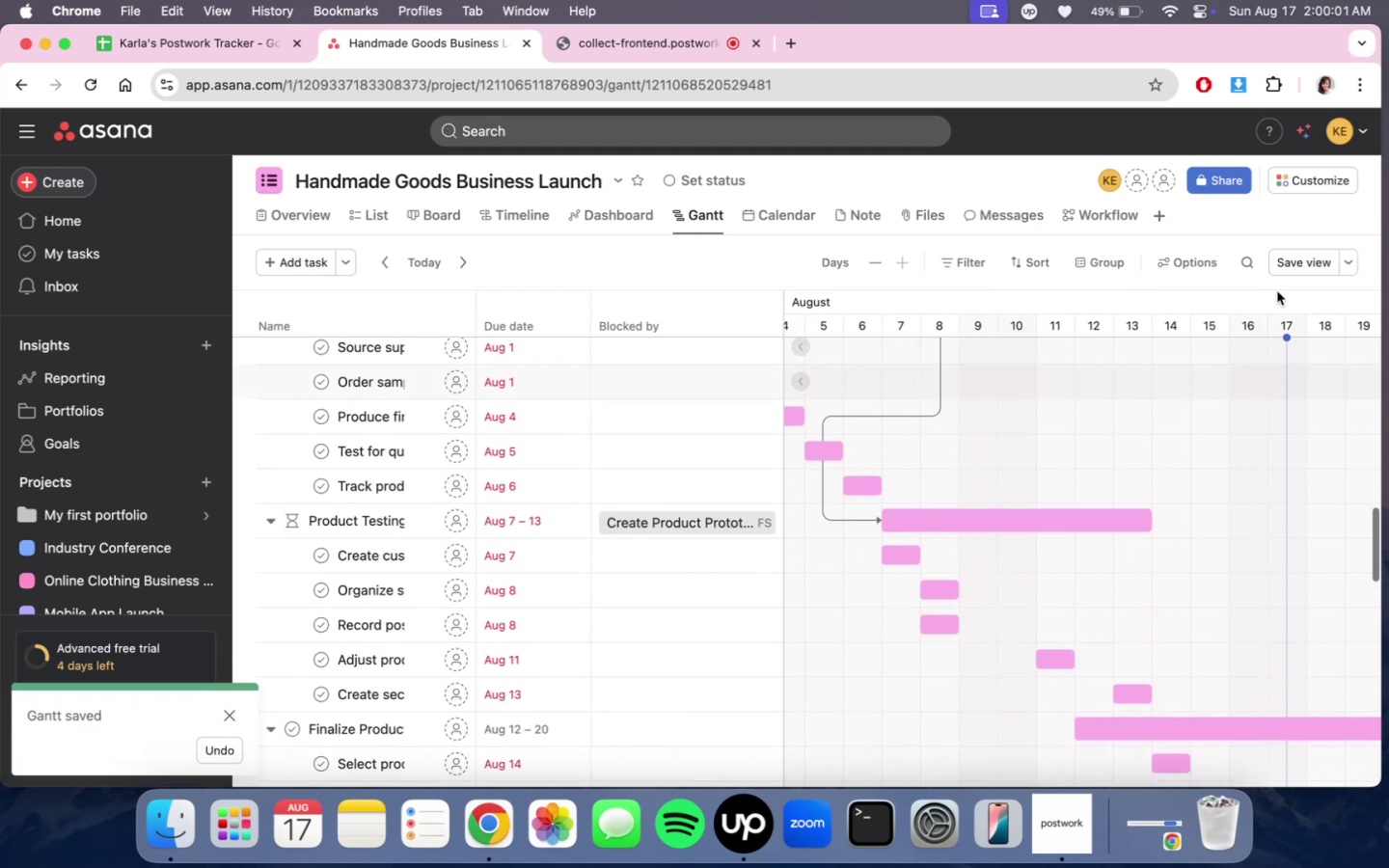 
left_click([1277, 269])
 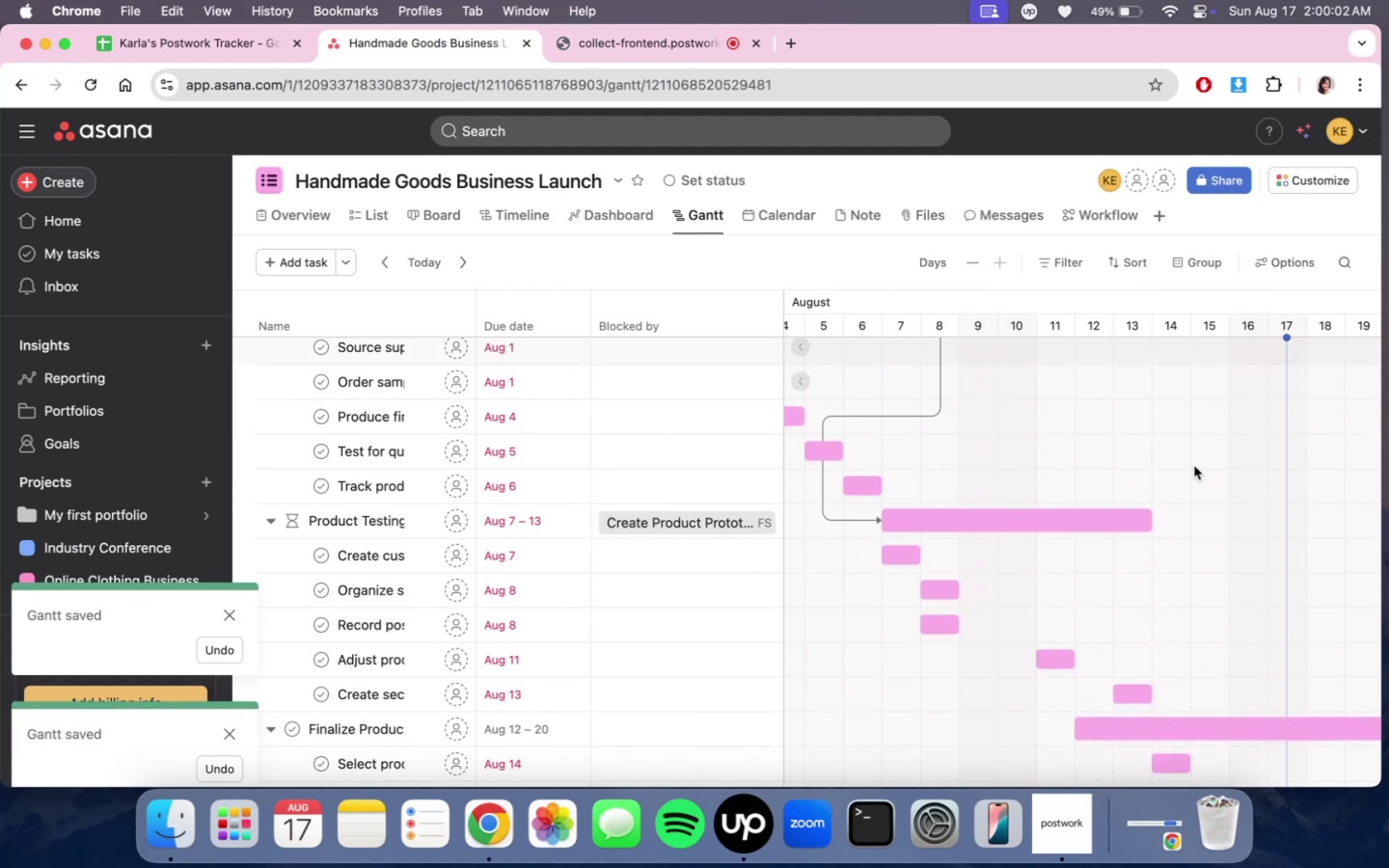 
scroll: coordinate [1081, 595], scroll_direction: down, amount: 7.0
 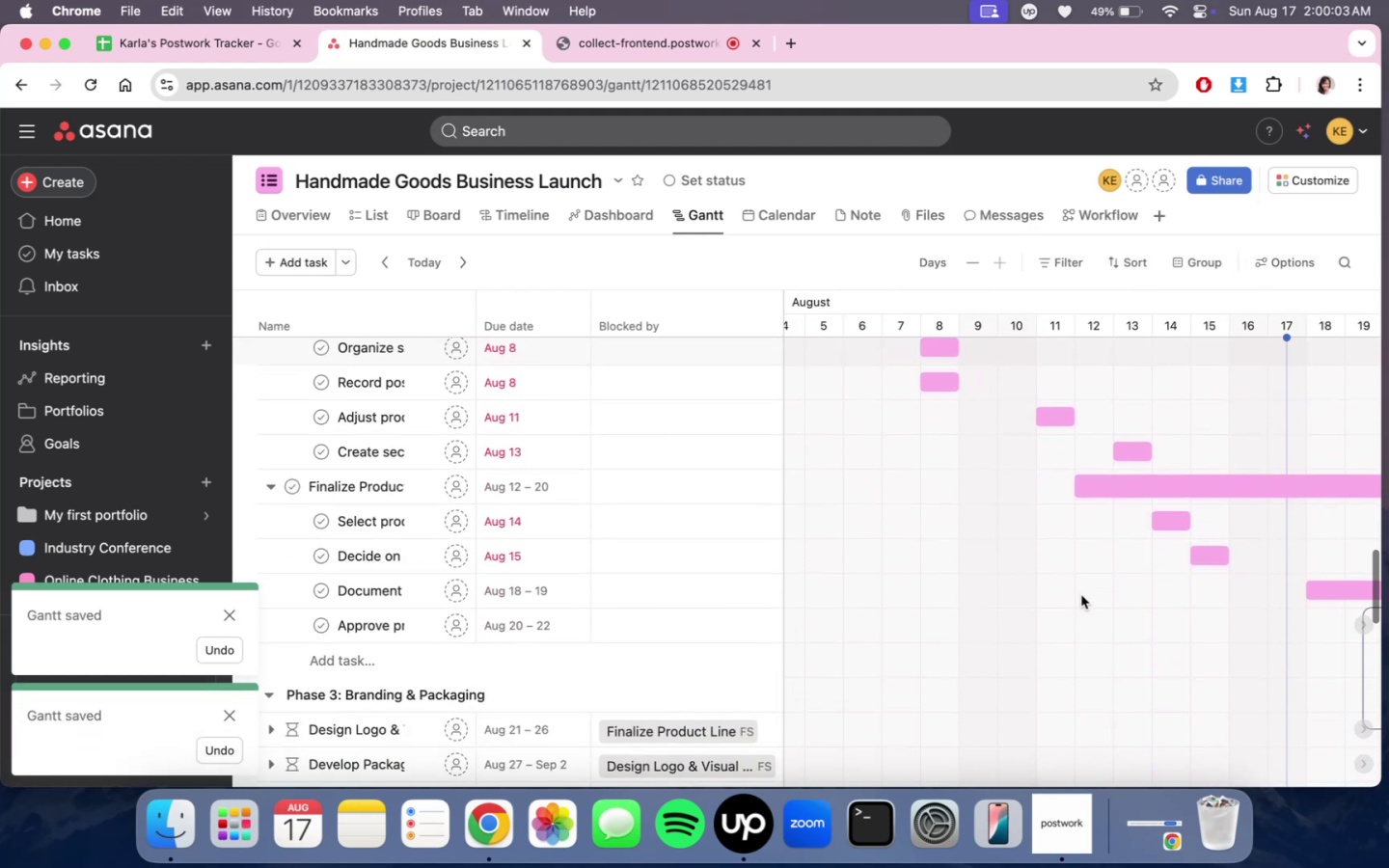 
scroll: coordinate [1079, 595], scroll_direction: up, amount: 3.0
 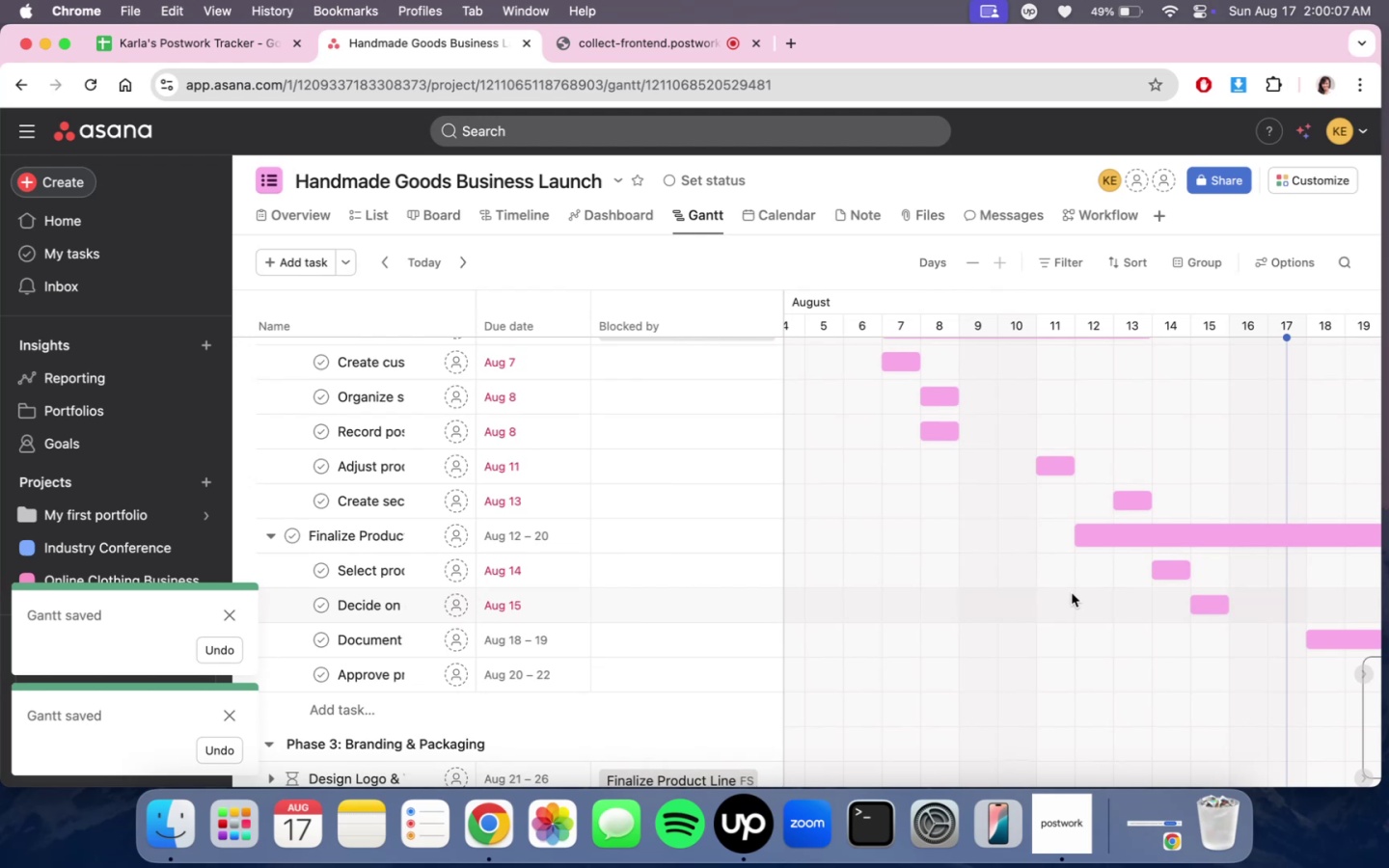 
scroll: coordinate [1076, 599], scroll_direction: down, amount: 7.0
 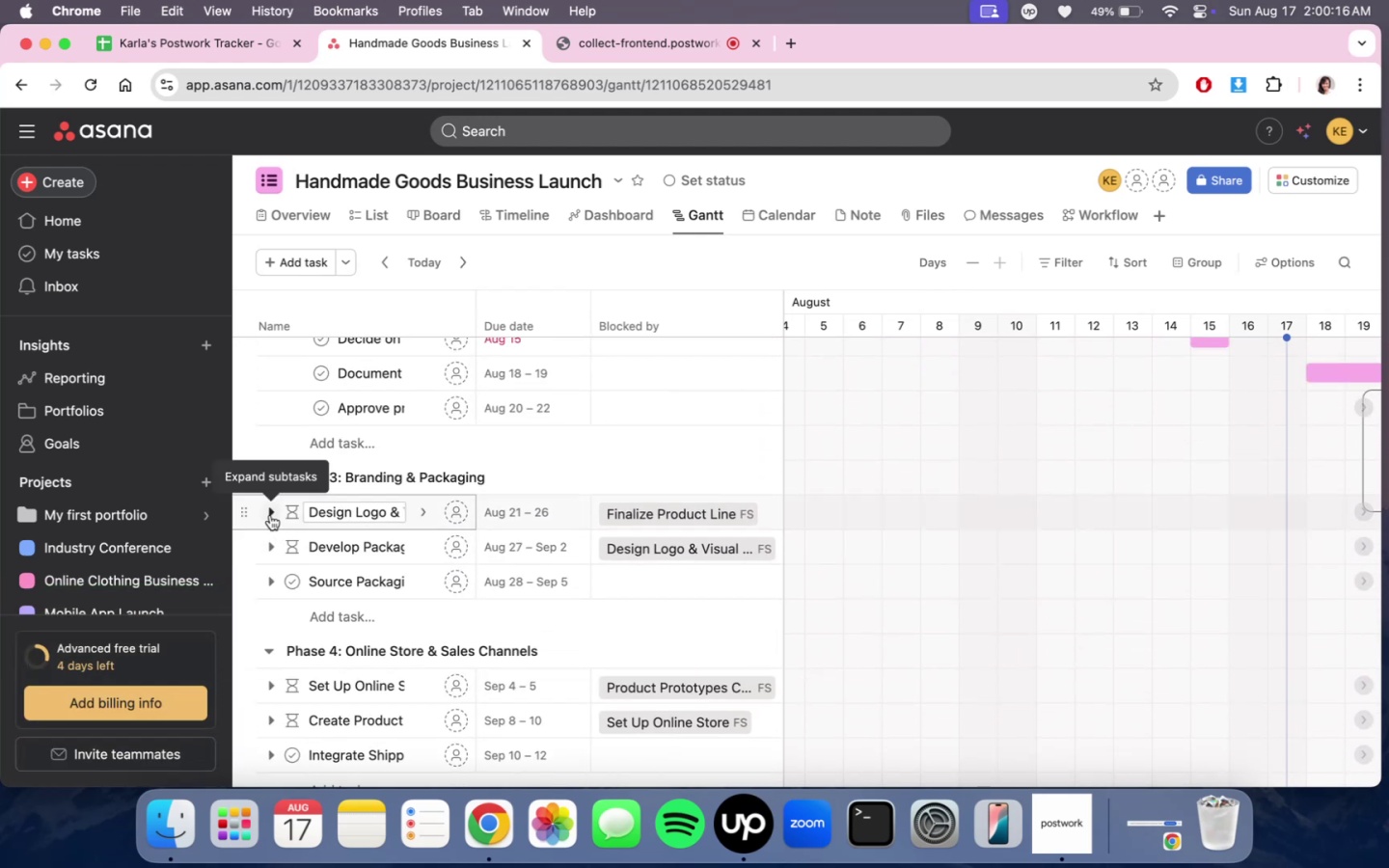 
left_click([270, 515])
 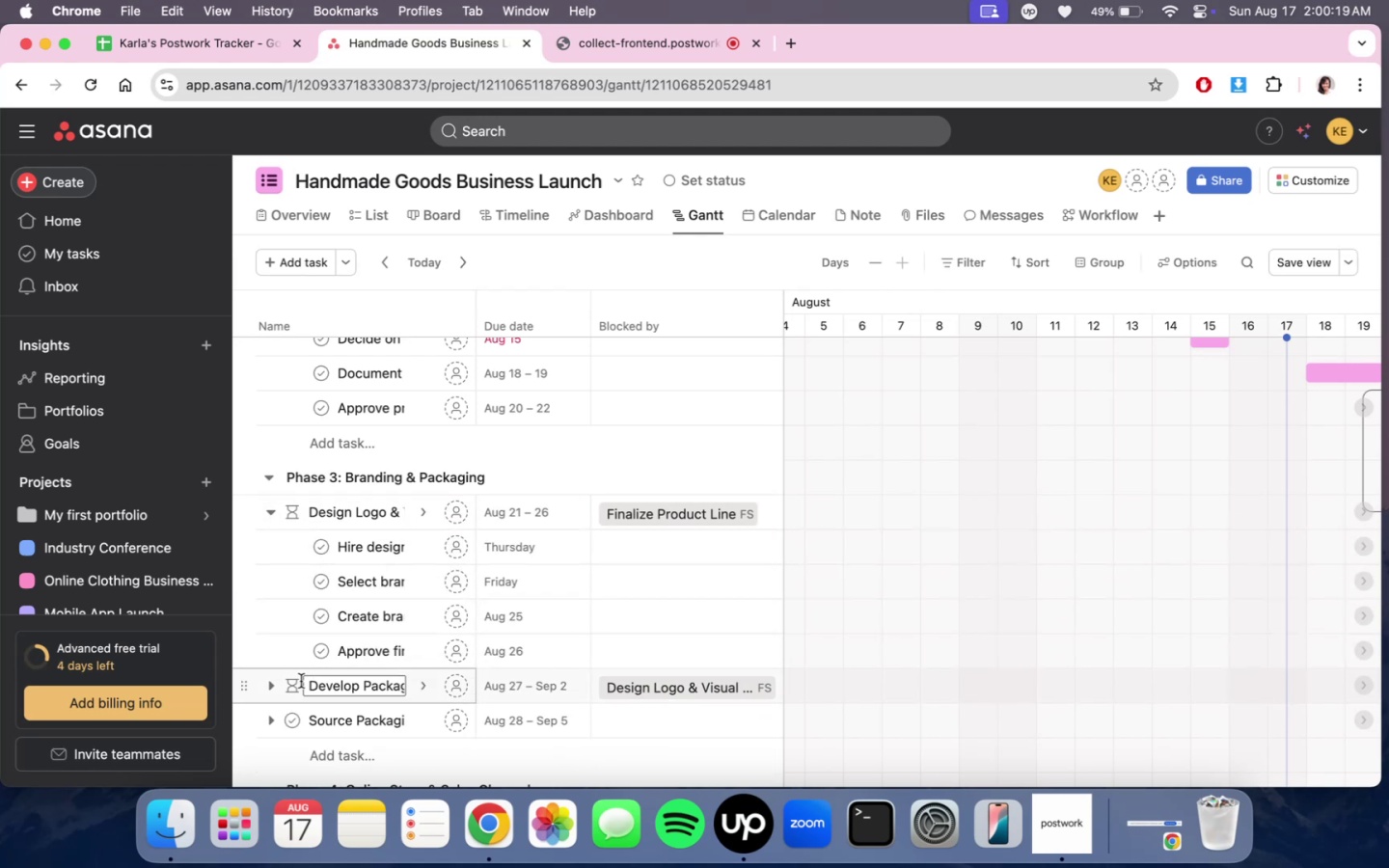 
left_click([272, 688])
 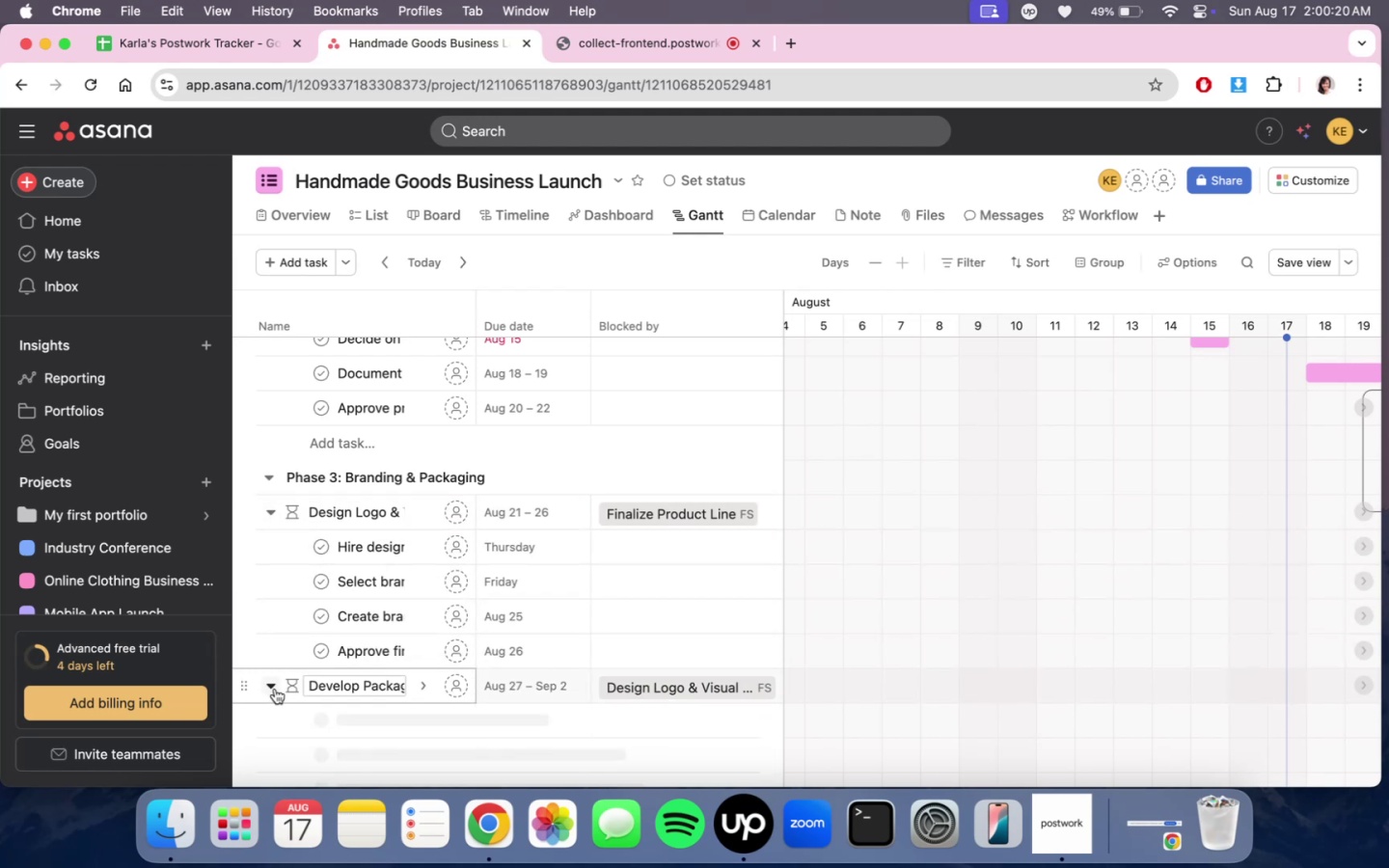 
scroll: coordinate [959, 592], scroll_direction: down, amount: 6.0
 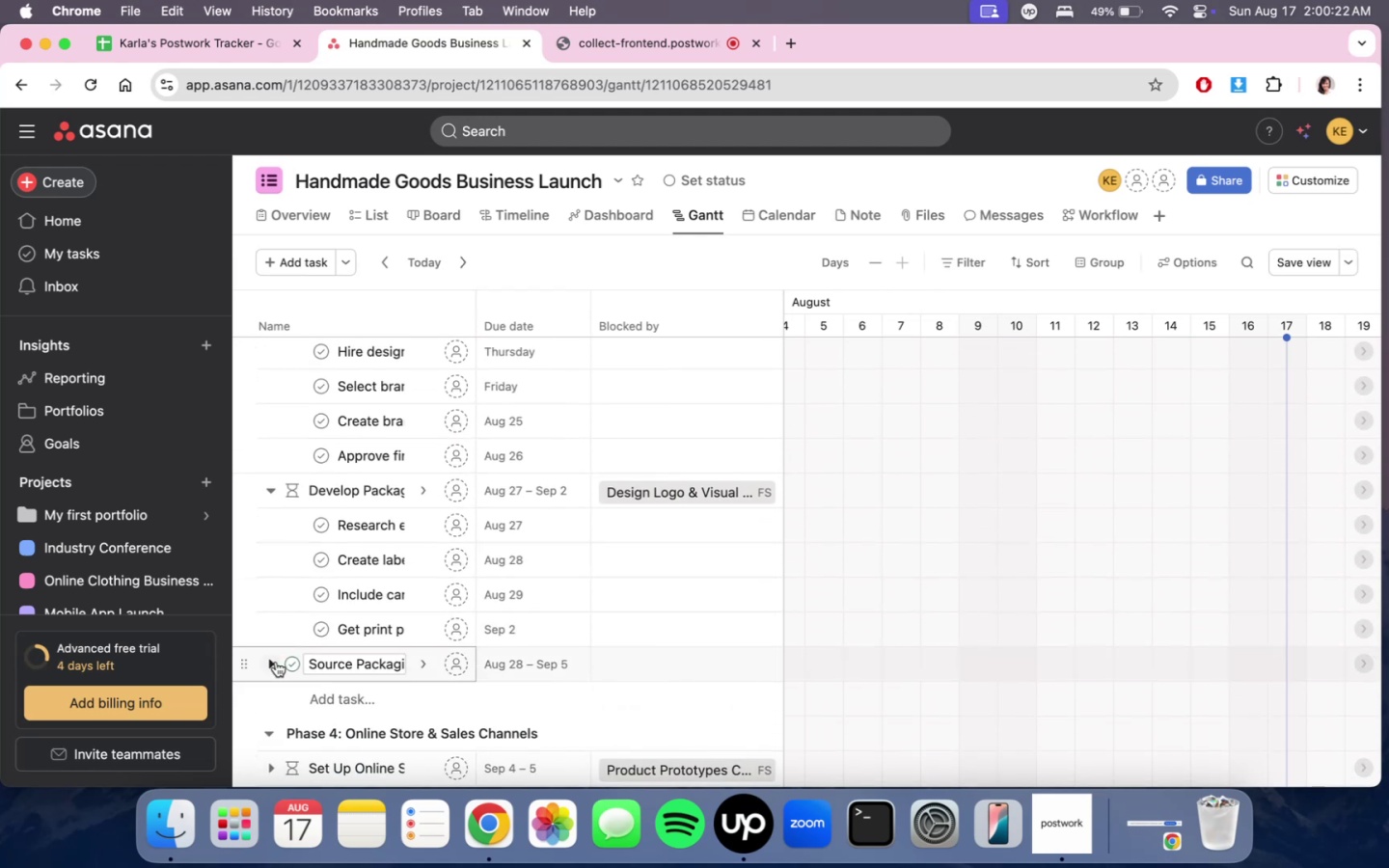 
left_click([273, 663])
 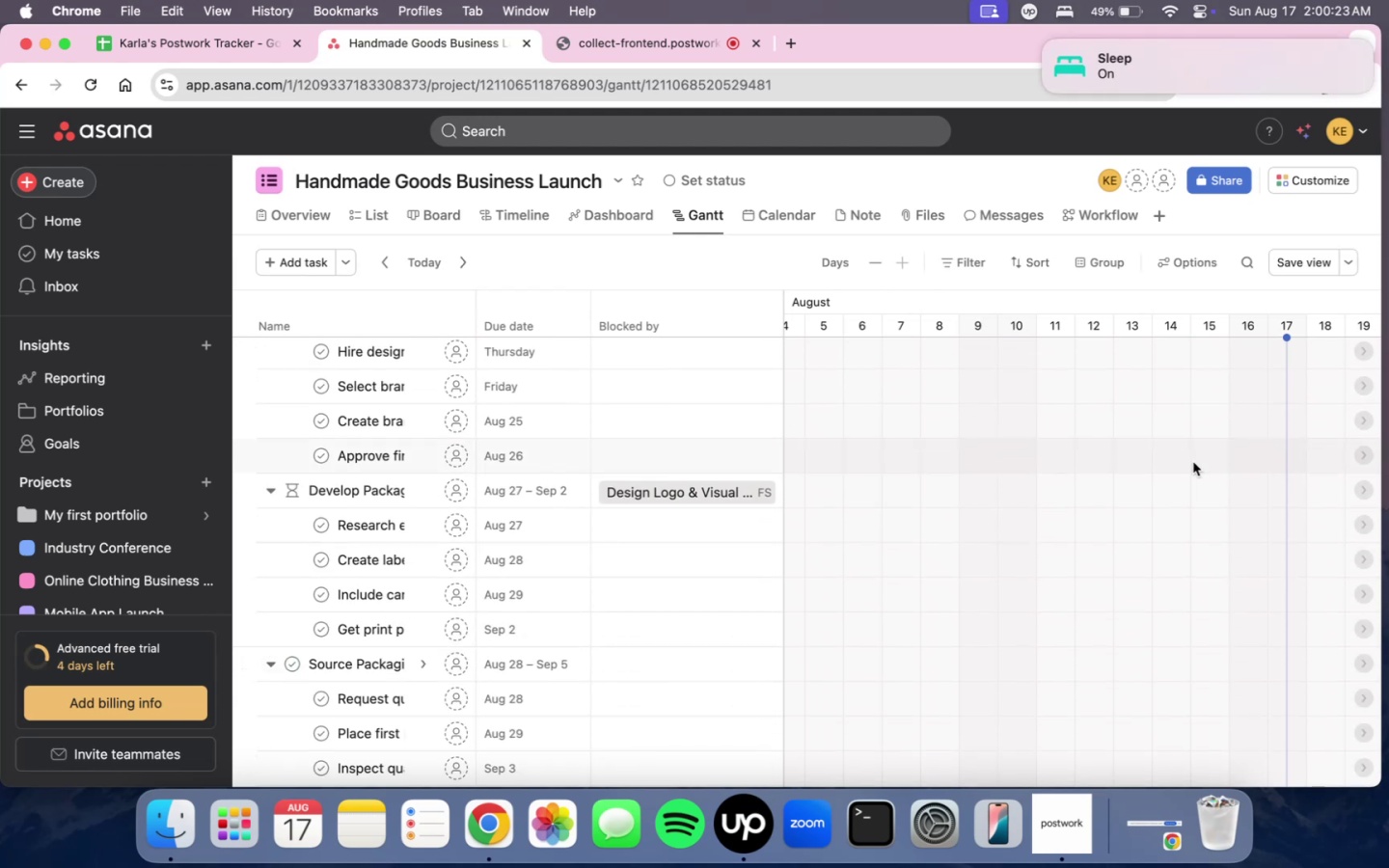 
scroll: coordinate [1209, 546], scroll_direction: up, amount: 2.0
 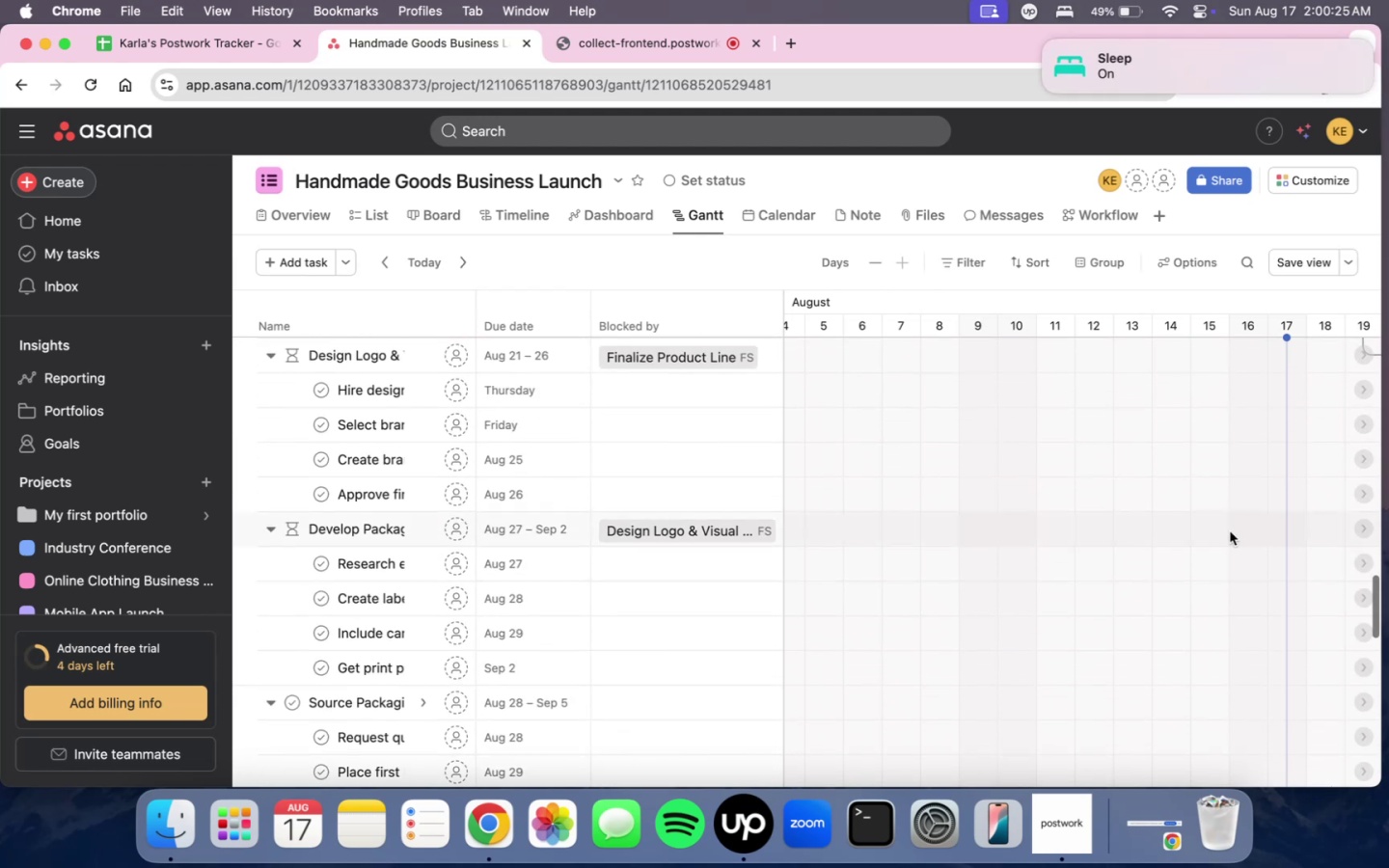 
scroll: coordinate [1309, 549], scroll_direction: down, amount: 69.0
 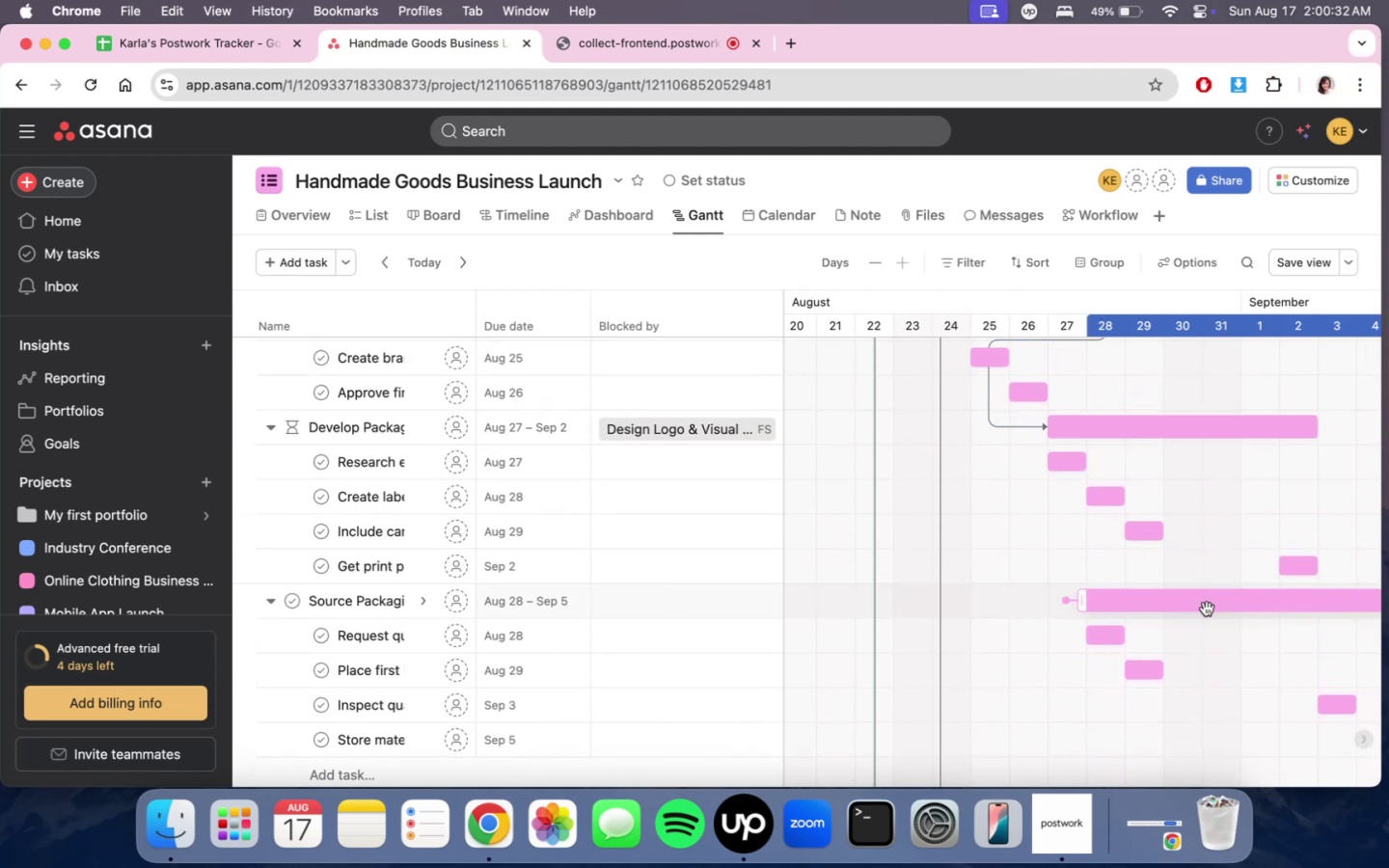 
wait(5.07)
 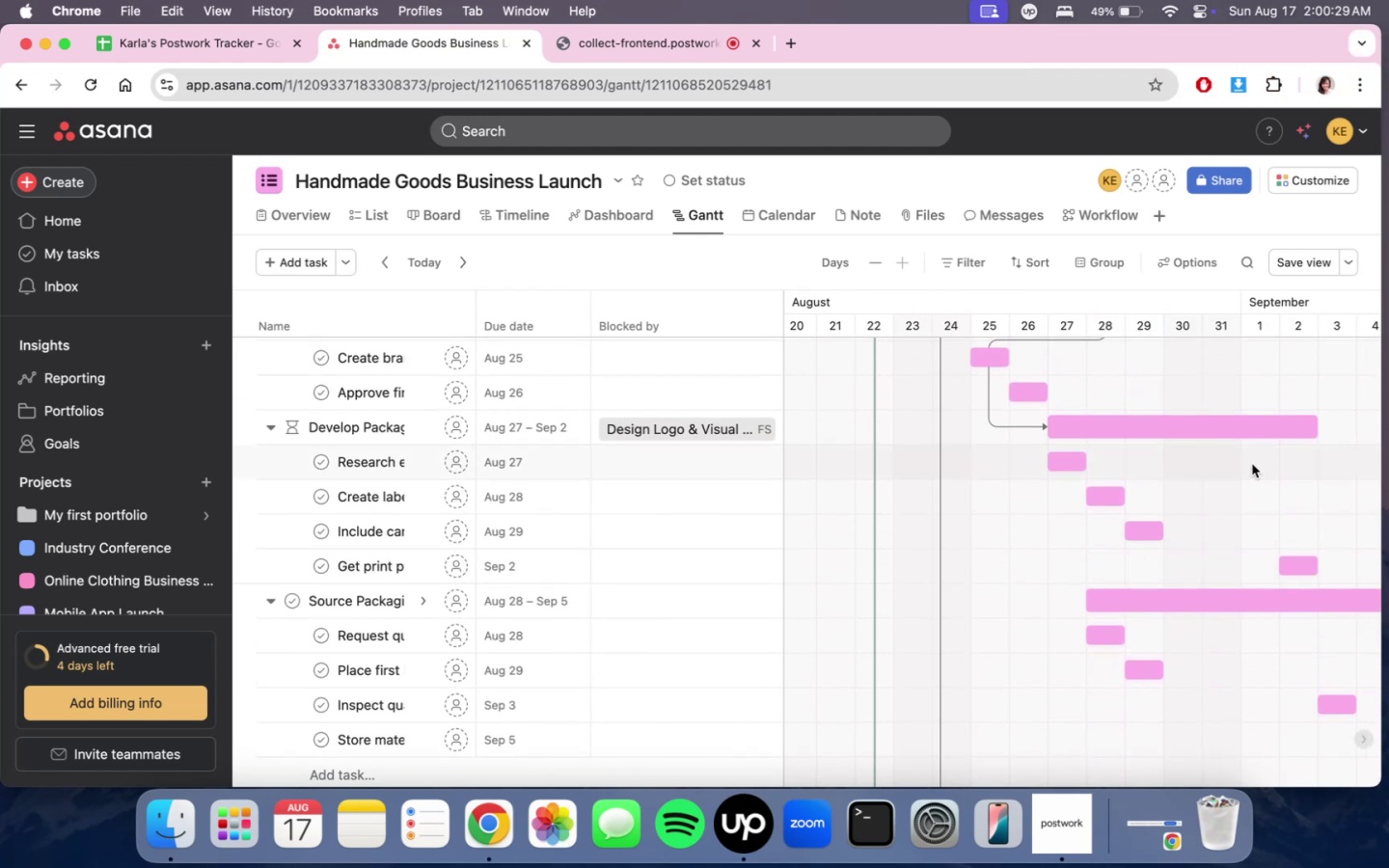 
scroll: coordinate [1215, 650], scroll_direction: down, amount: 6.0
 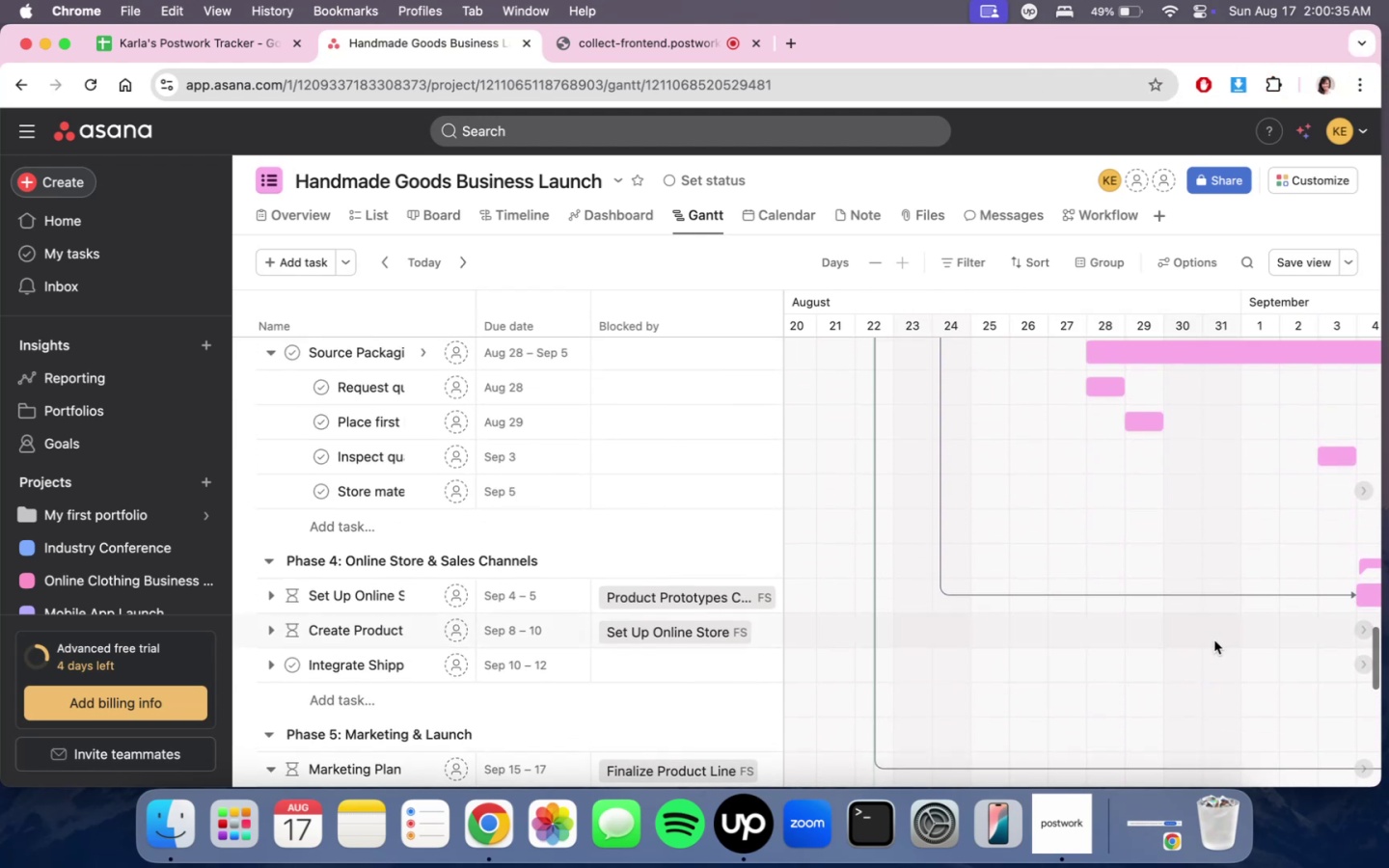 
scroll: coordinate [1206, 616], scroll_direction: up, amount: 4.0
 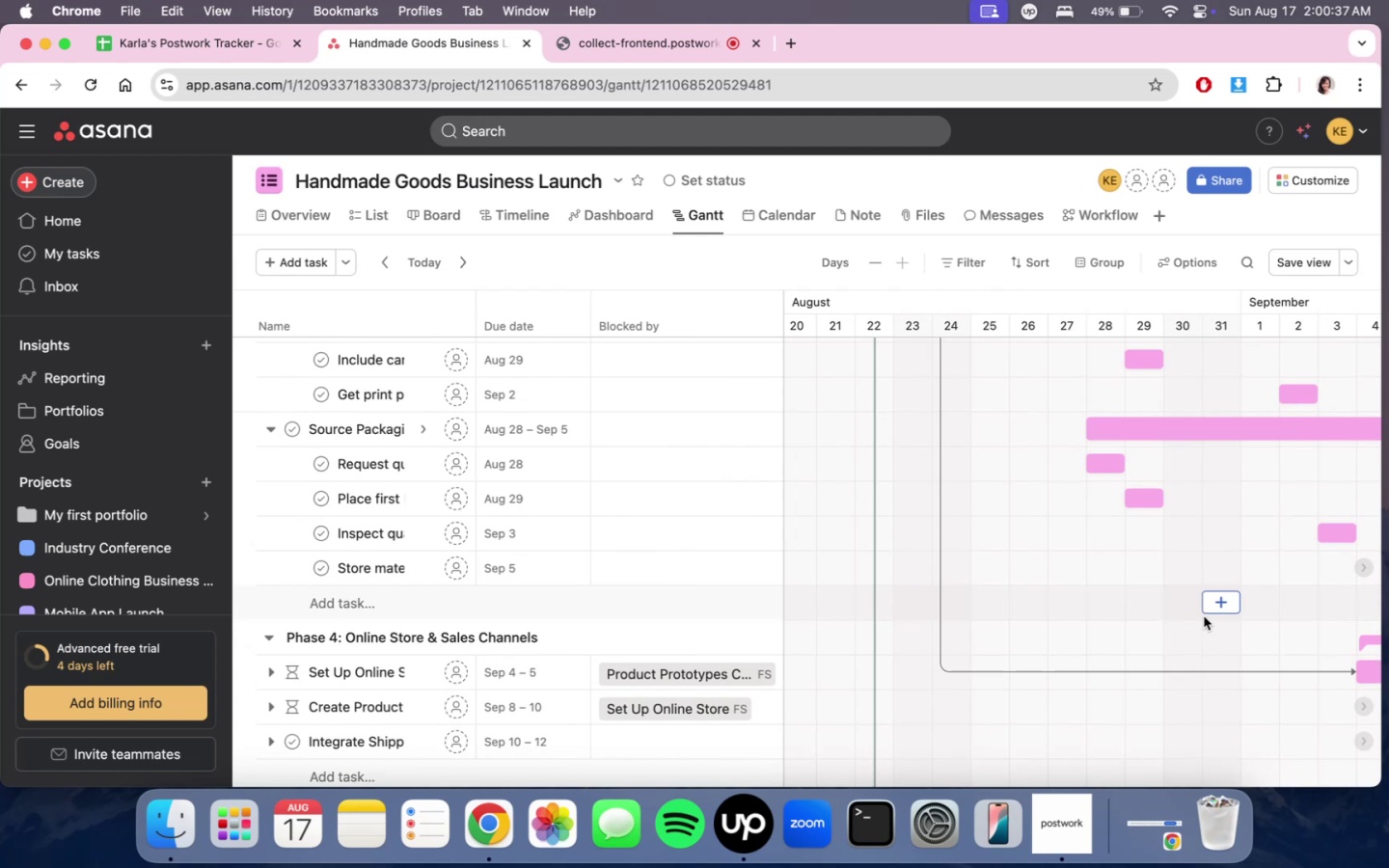 
scroll: coordinate [1200, 626], scroll_direction: down, amount: 3.0
 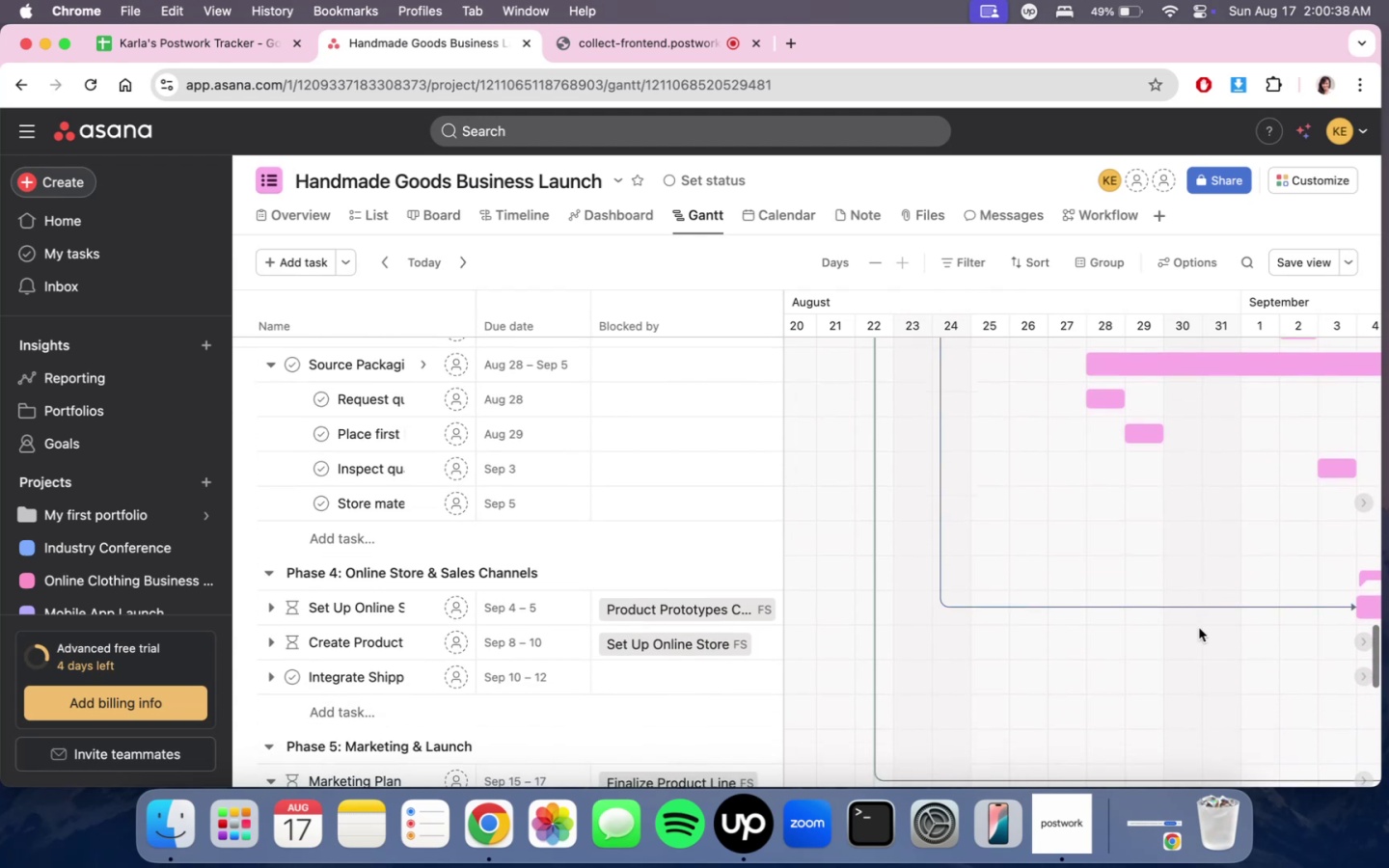 
scroll: coordinate [1199, 629], scroll_direction: up, amount: 2.0
 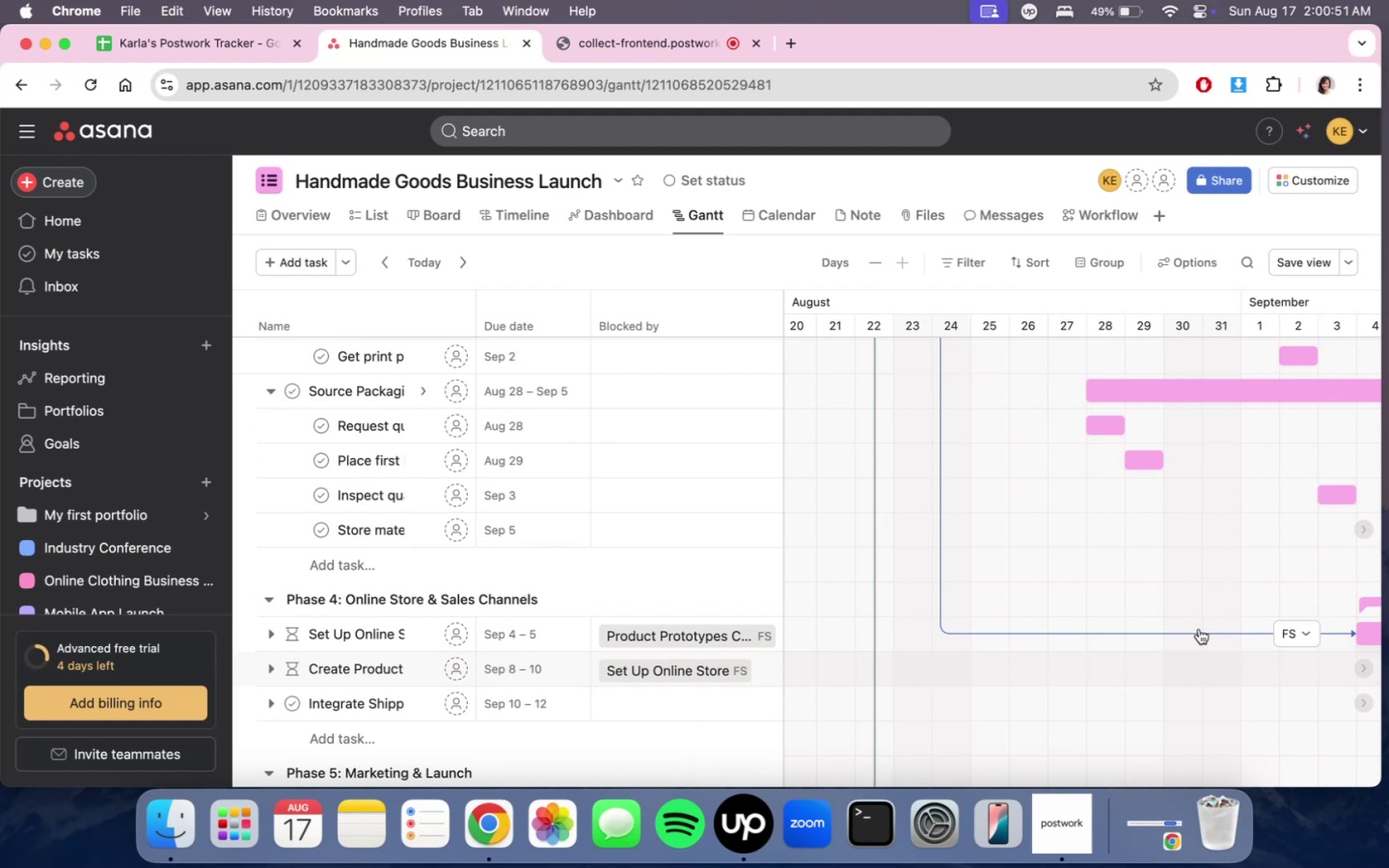 
wait(18.57)
 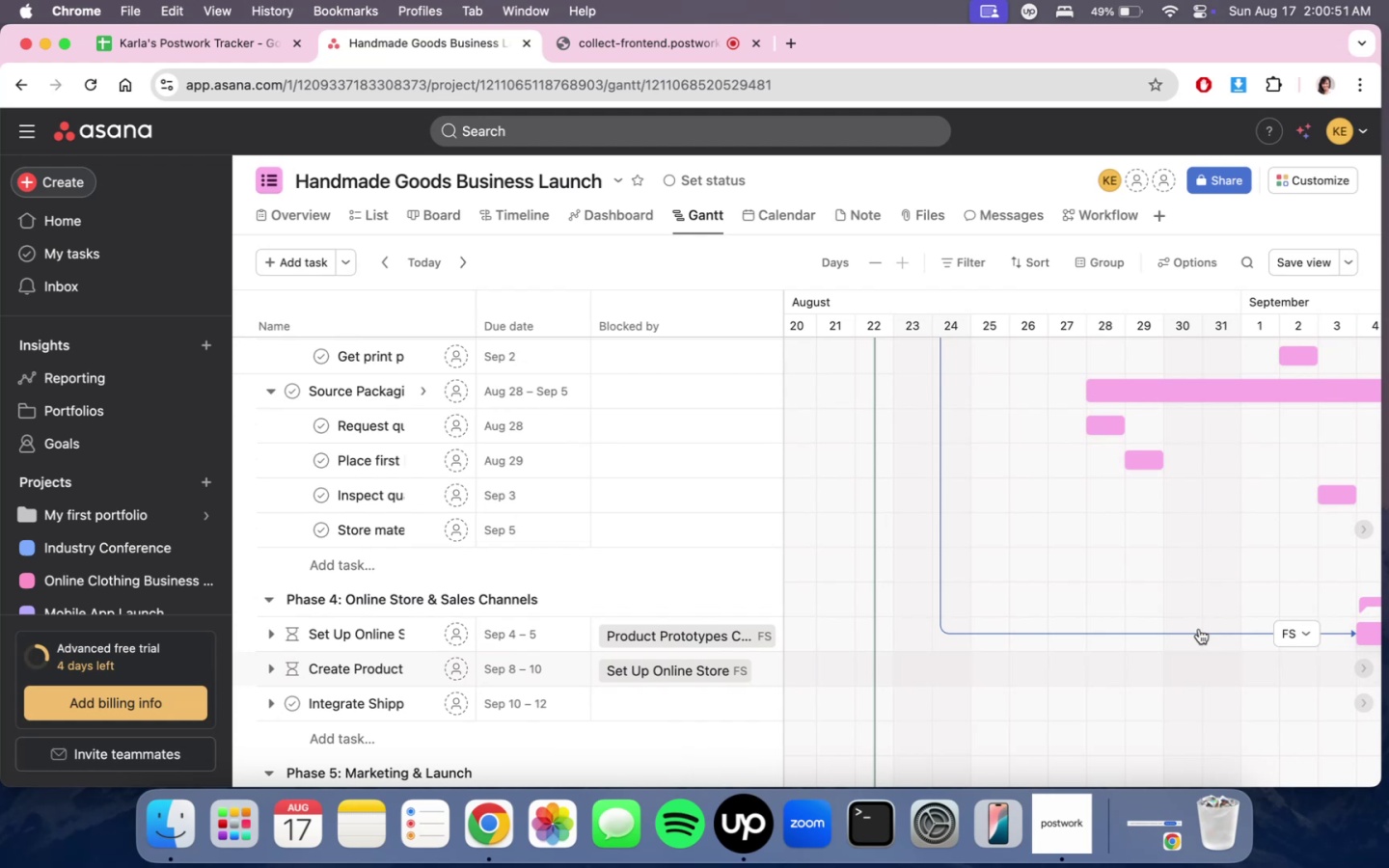 
scroll: coordinate [1199, 637], scroll_direction: down, amount: 4.0
 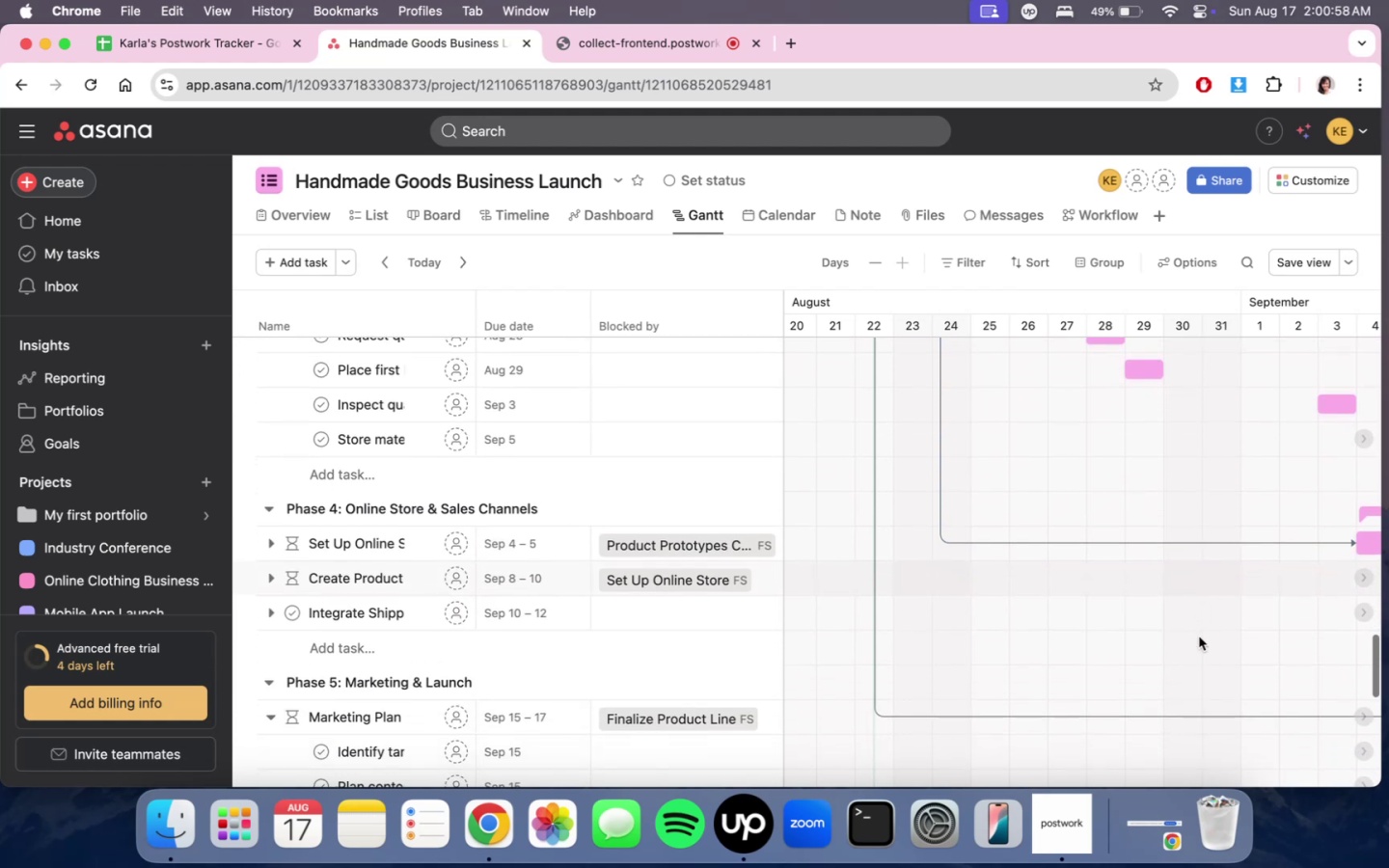 
scroll: coordinate [1142, 623], scroll_direction: up, amount: 13.0
 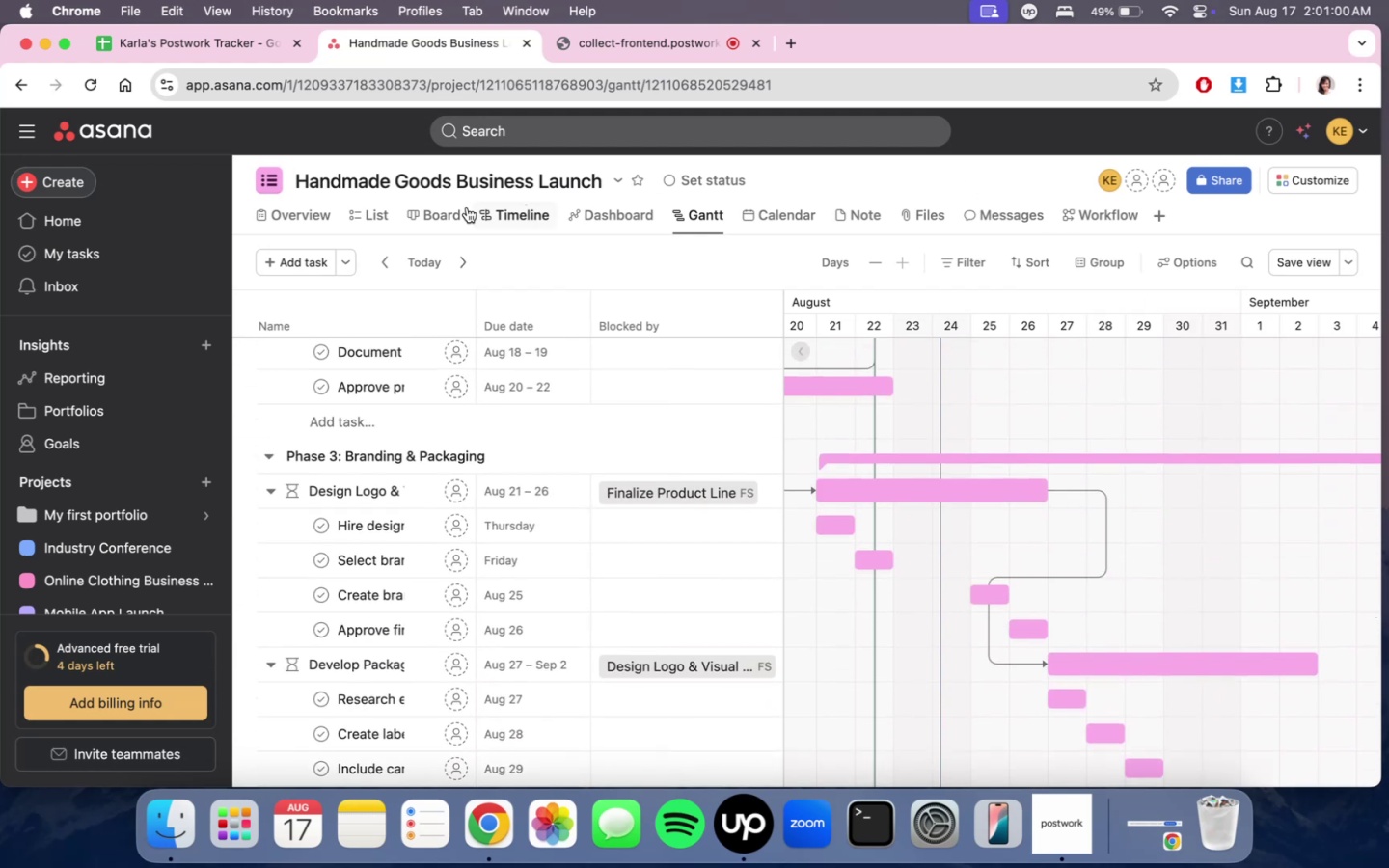 
left_click([517, 209])
 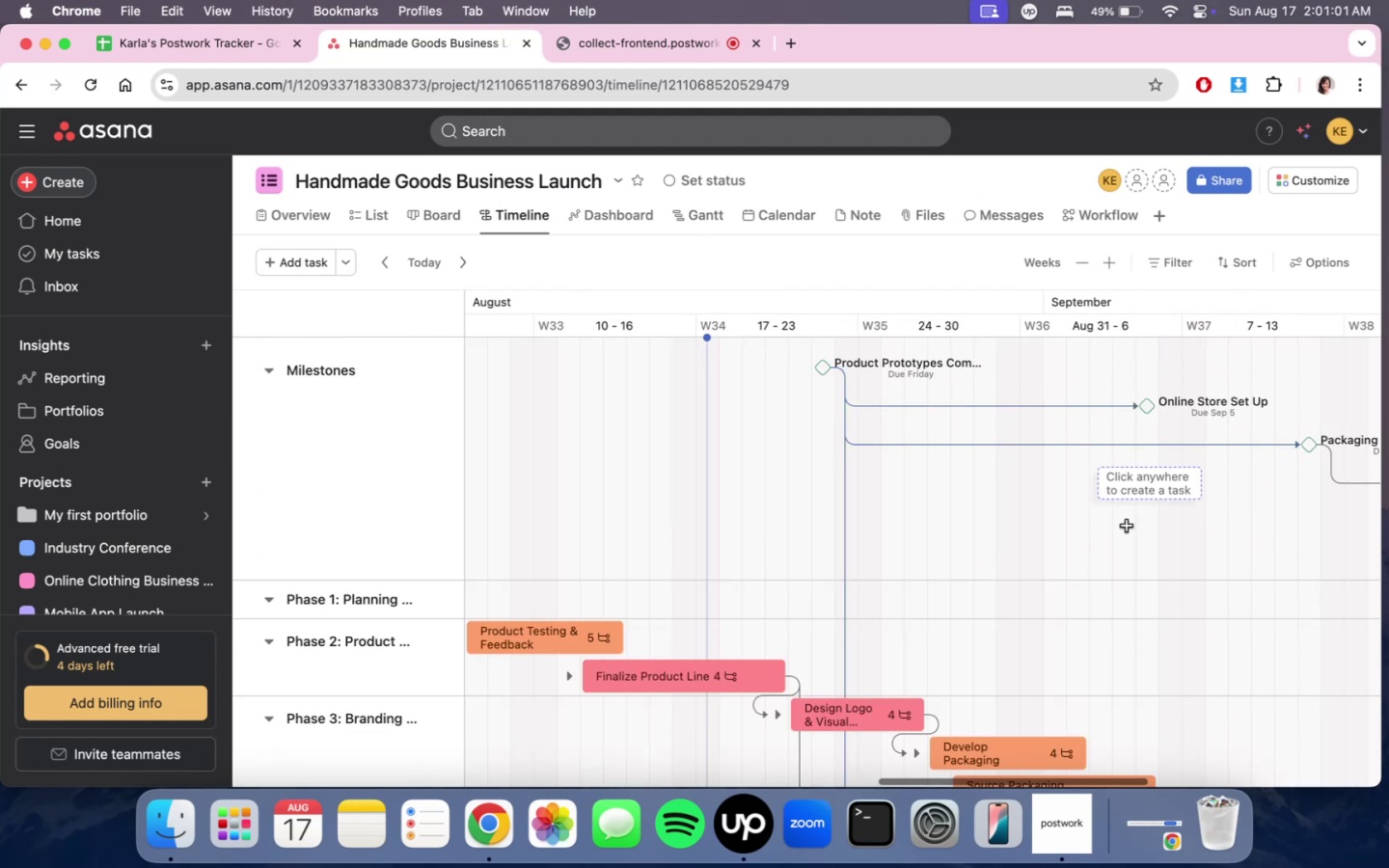 
scroll: coordinate [1155, 604], scroll_direction: down, amount: 23.0
 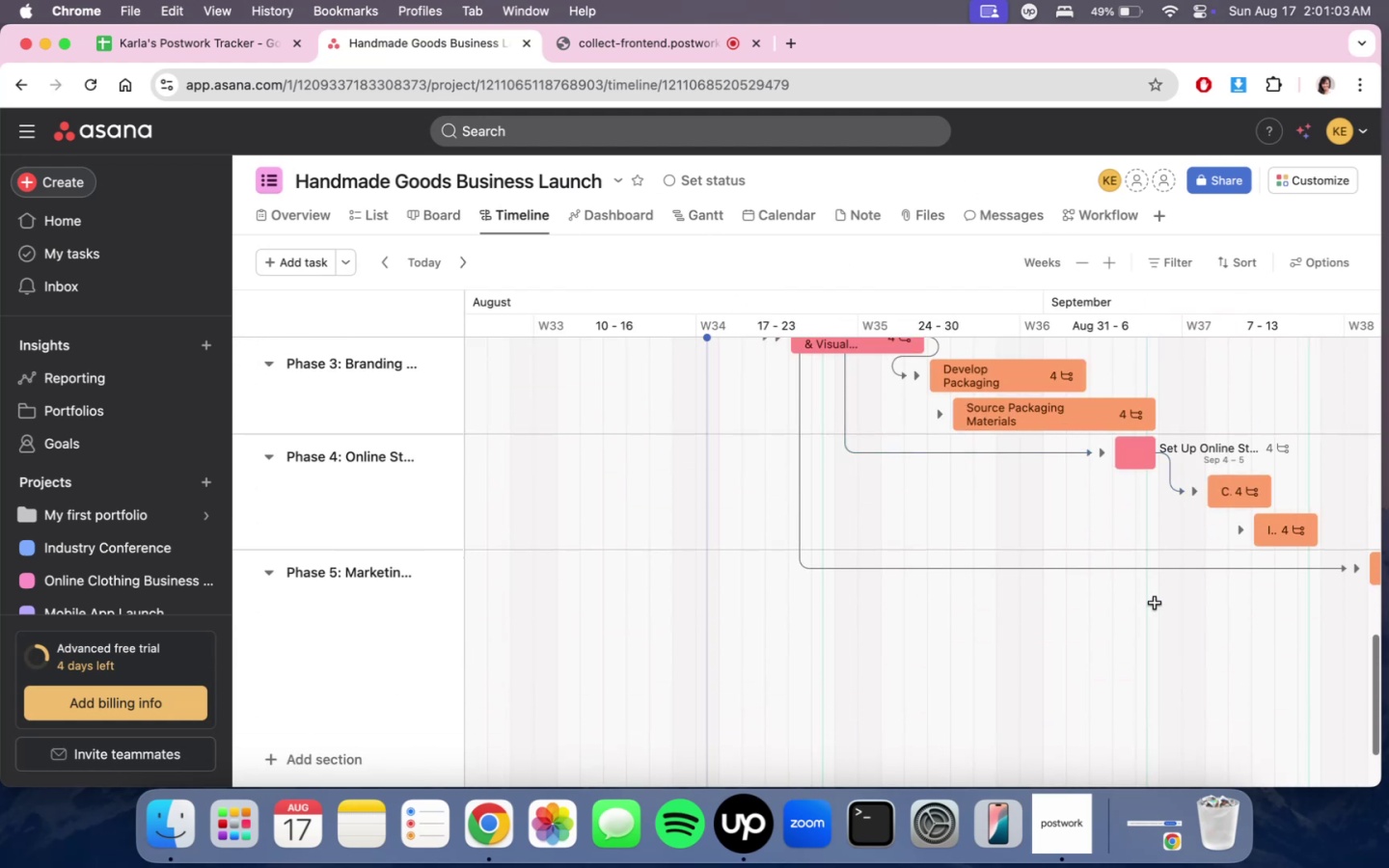 
scroll: coordinate [1155, 604], scroll_direction: up, amount: 1.0
 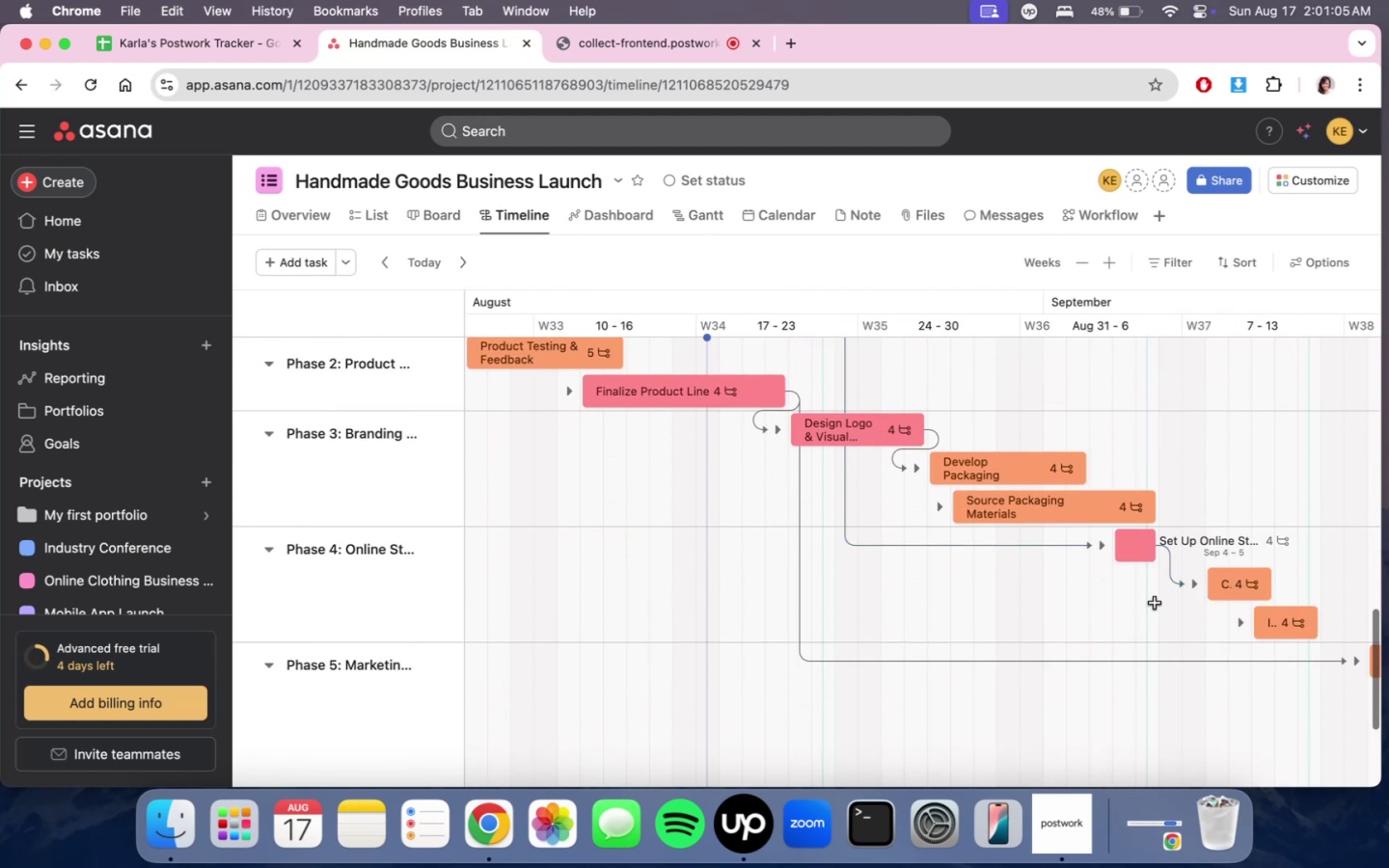 
scroll: coordinate [1155, 604], scroll_direction: down, amount: 3.0
 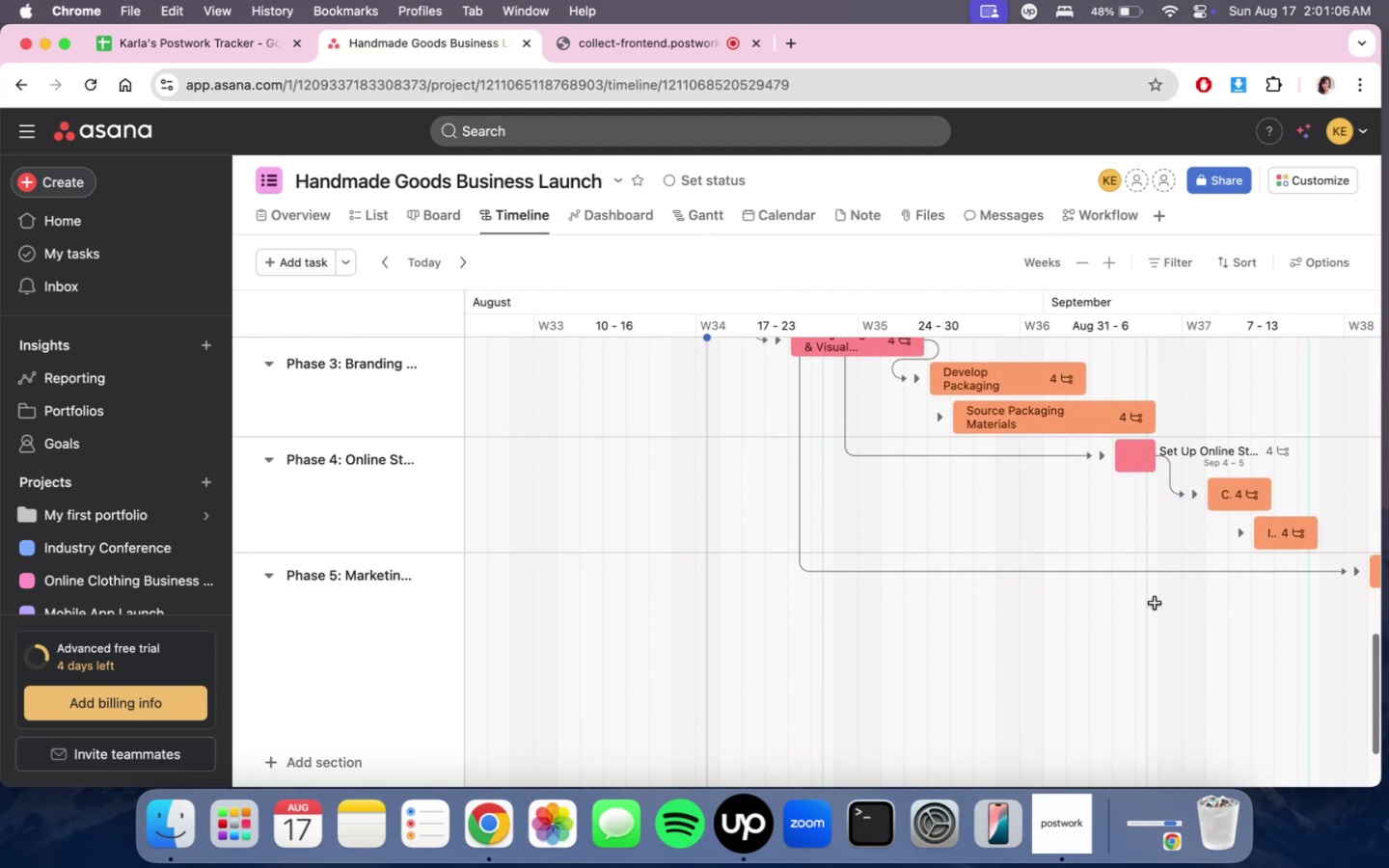 